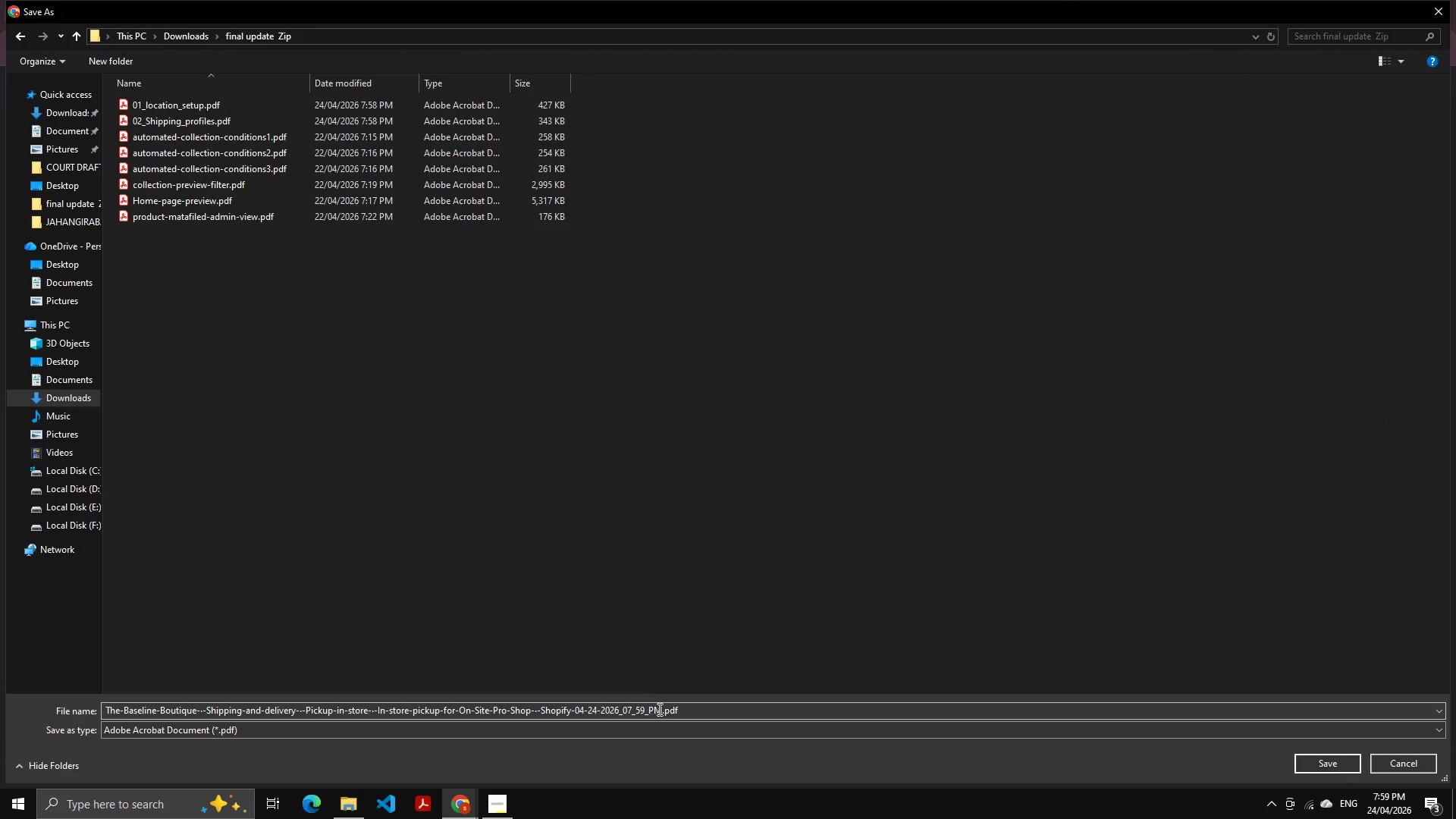 
left_click_drag(start_coordinate=[661, 709], to_coordinate=[186, 689])
 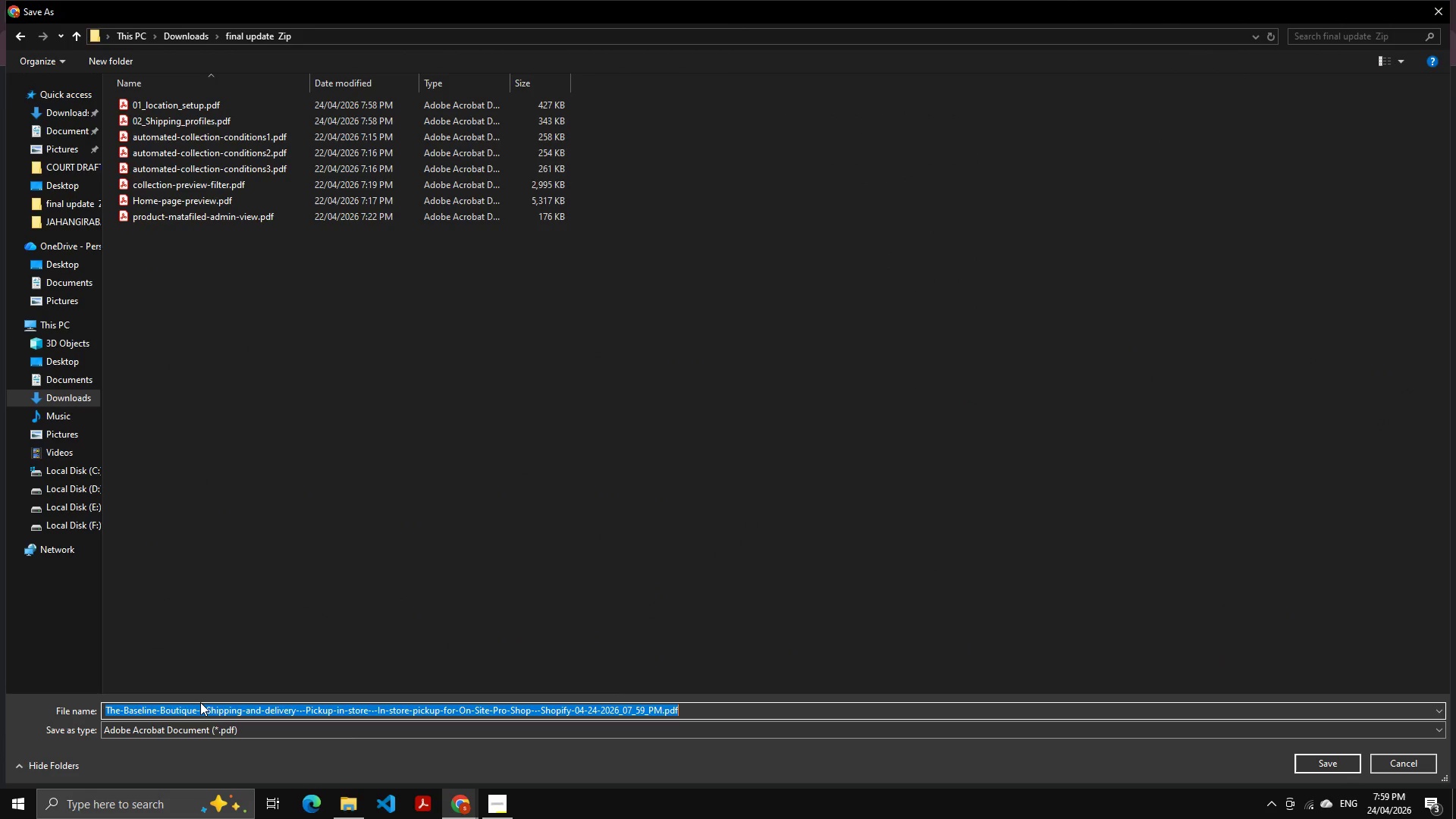 
key(ArrowLeft)
 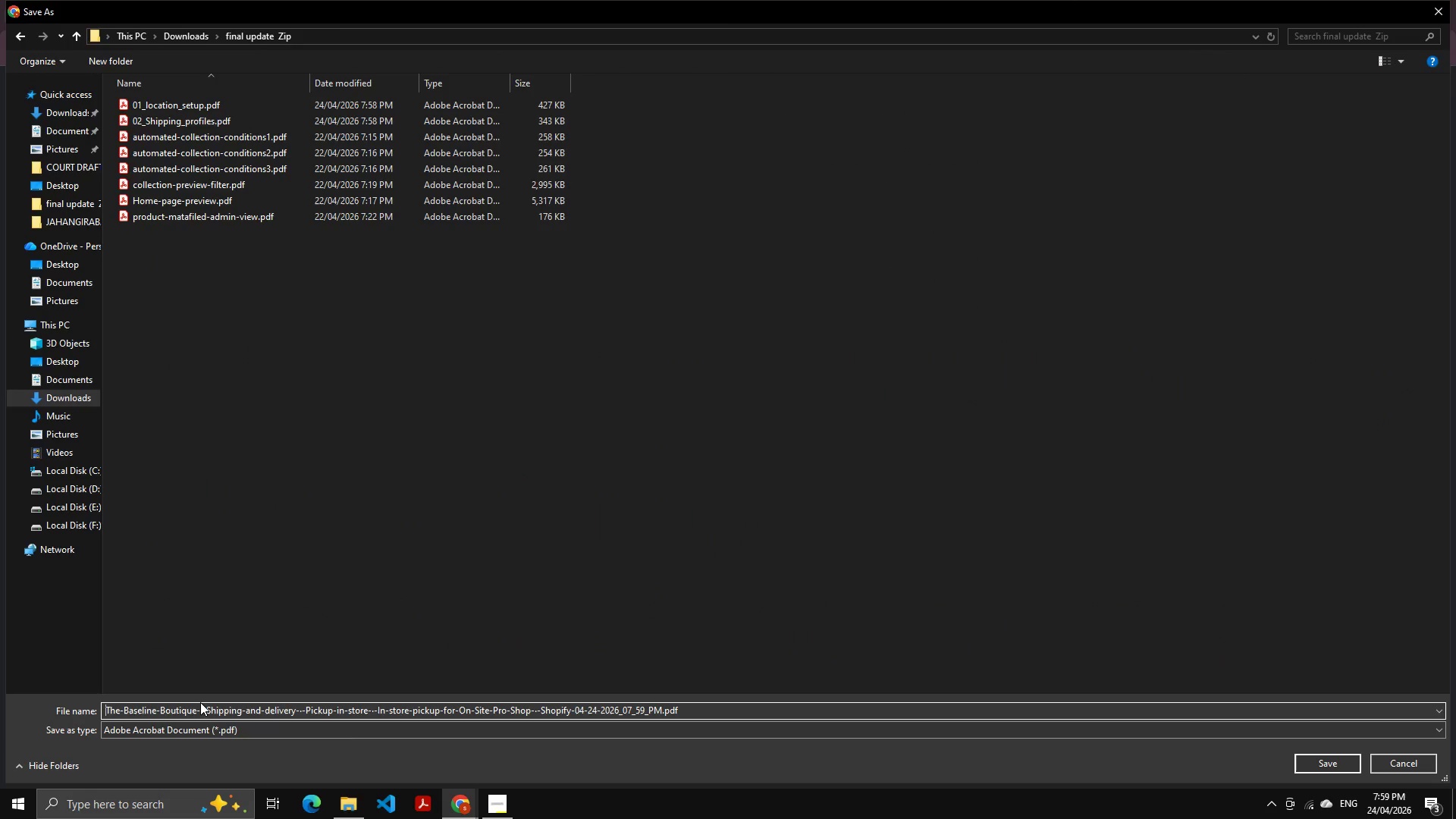 
hold_key(key=ArrowRight, duration=1.11)
 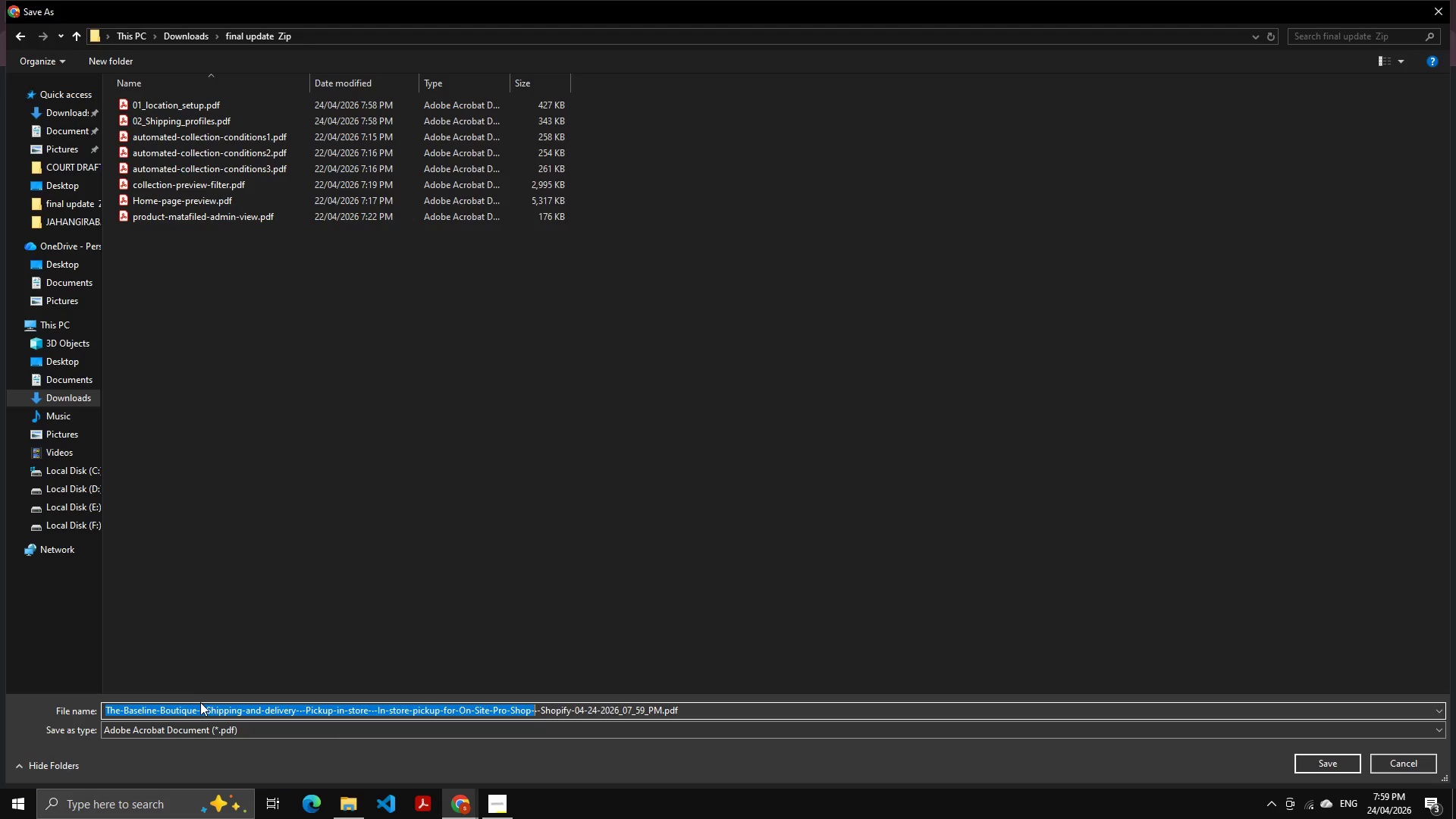 
key(Control+Shift+ArrowRight)
 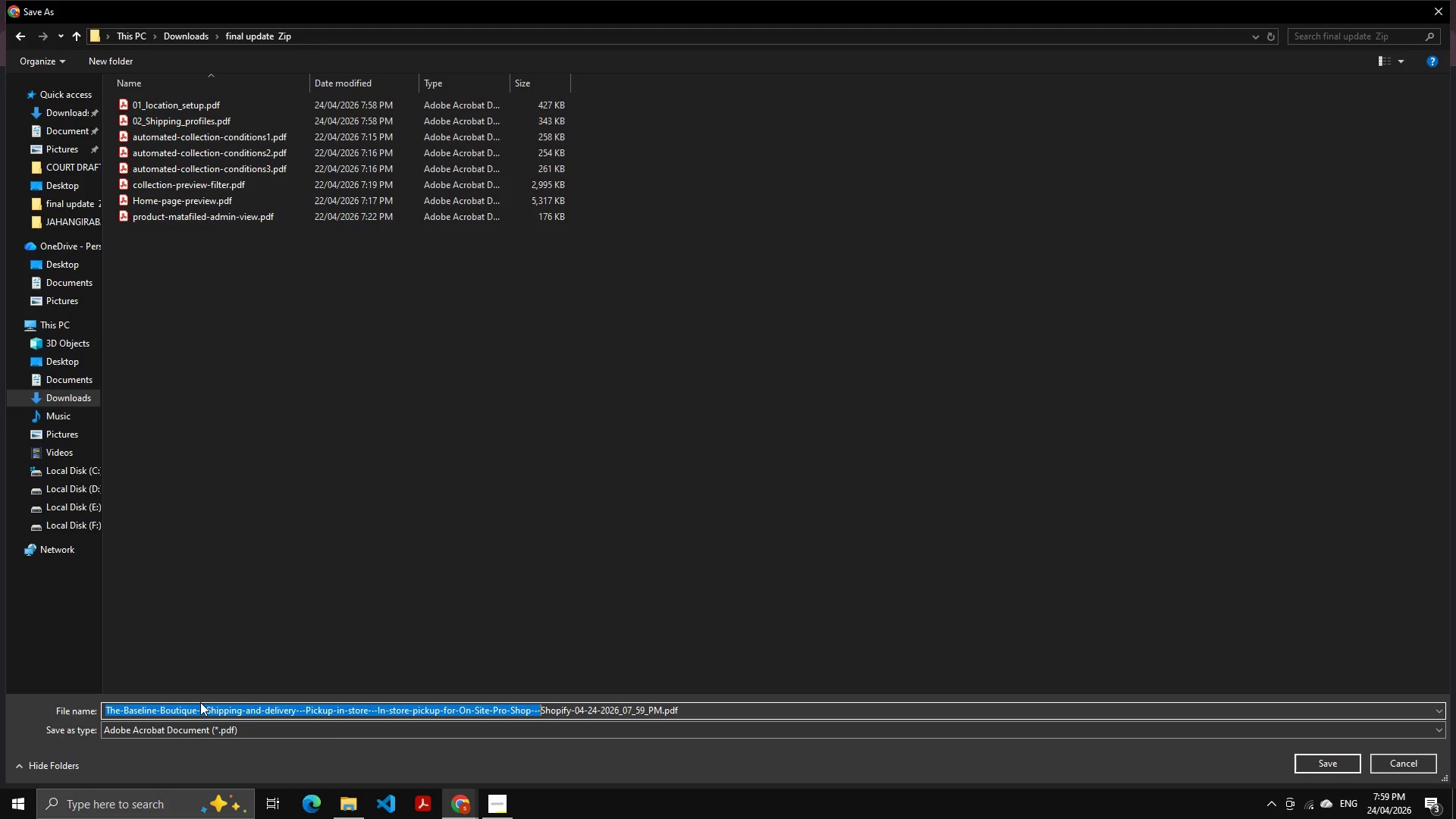 
key(Control+Shift+ArrowRight)
 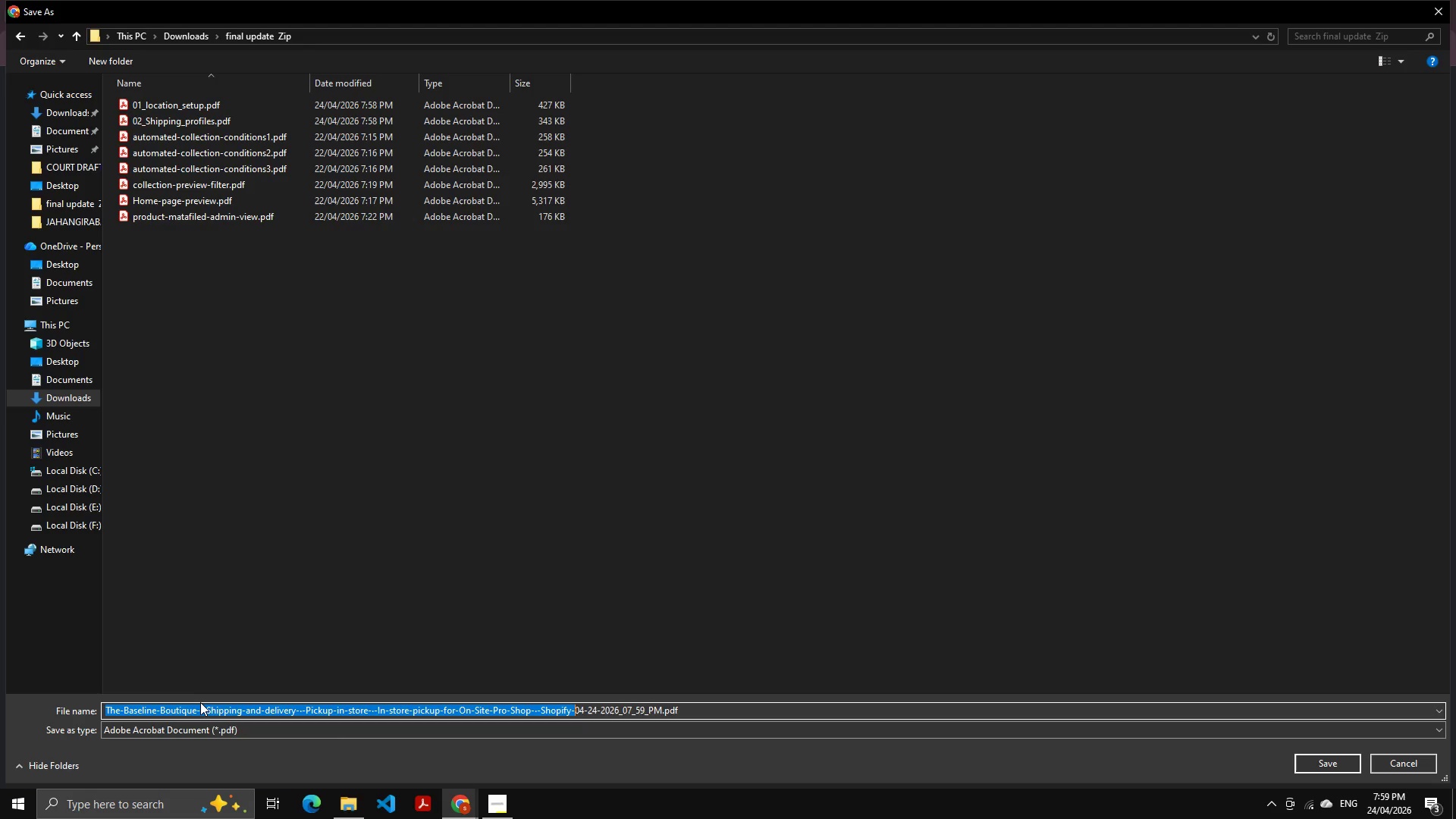 
key(Control+Shift+ArrowRight)
 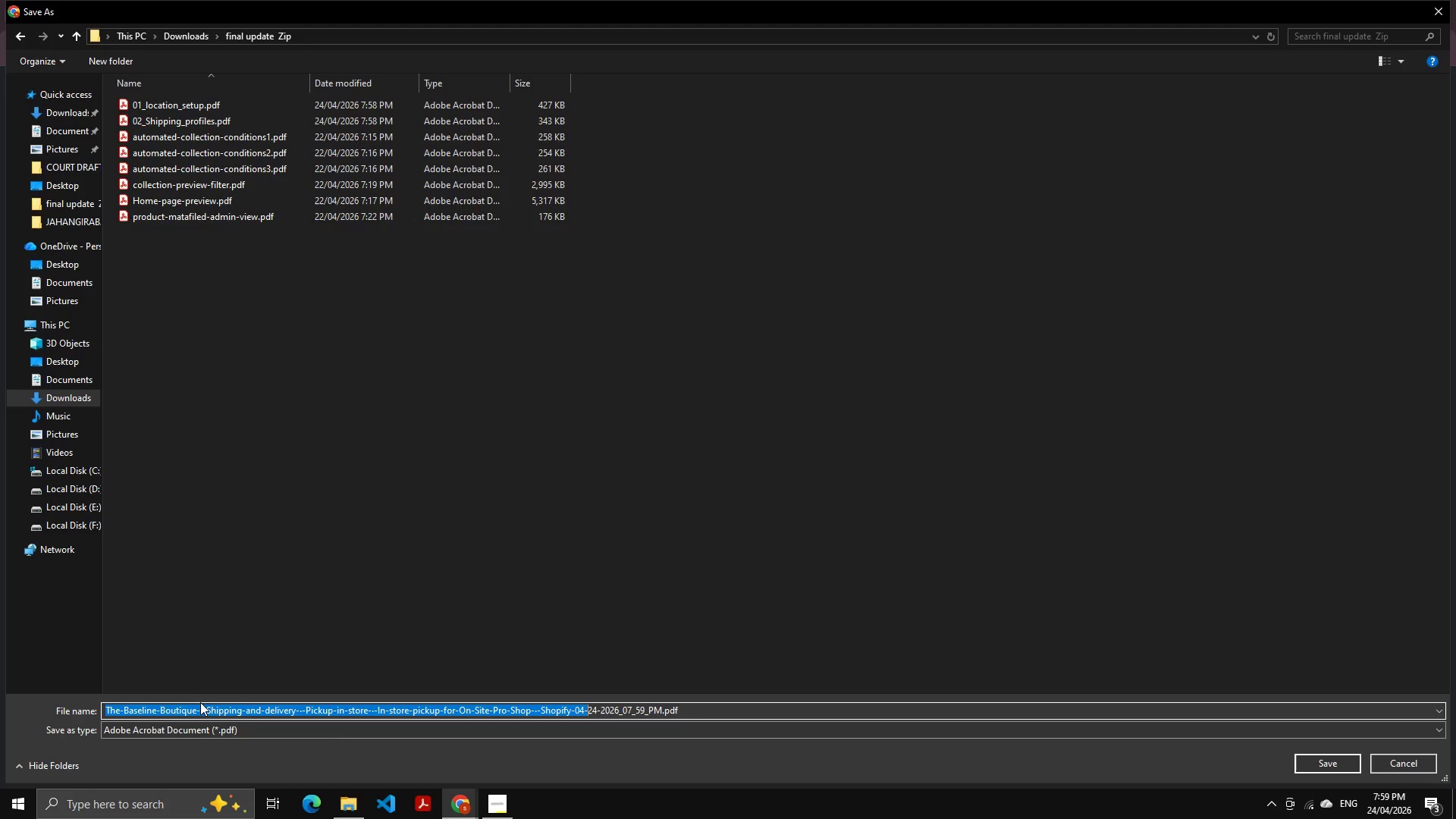 
key(Control+Shift+ArrowRight)
 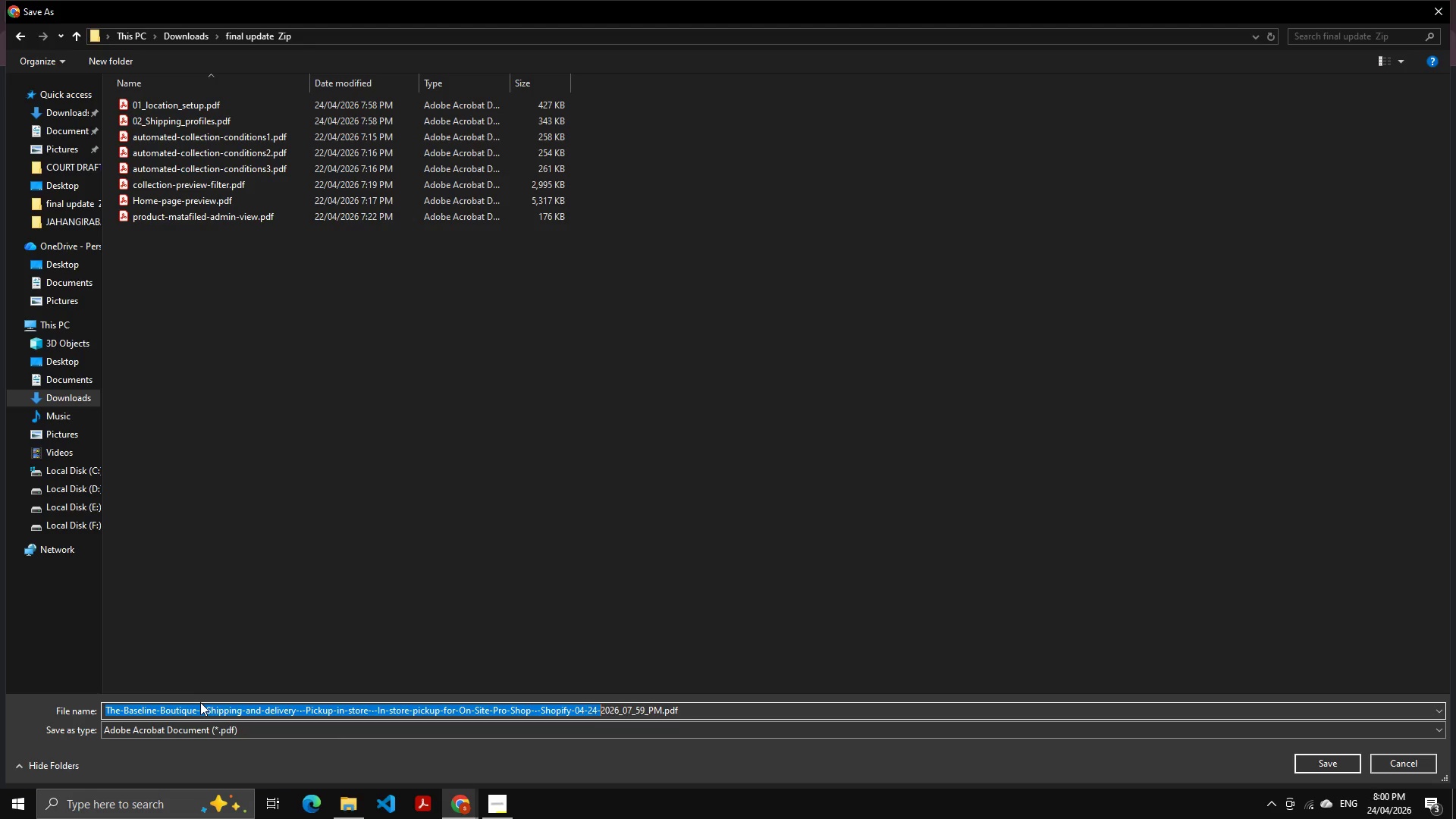 
key(Control+Shift+ArrowRight)
 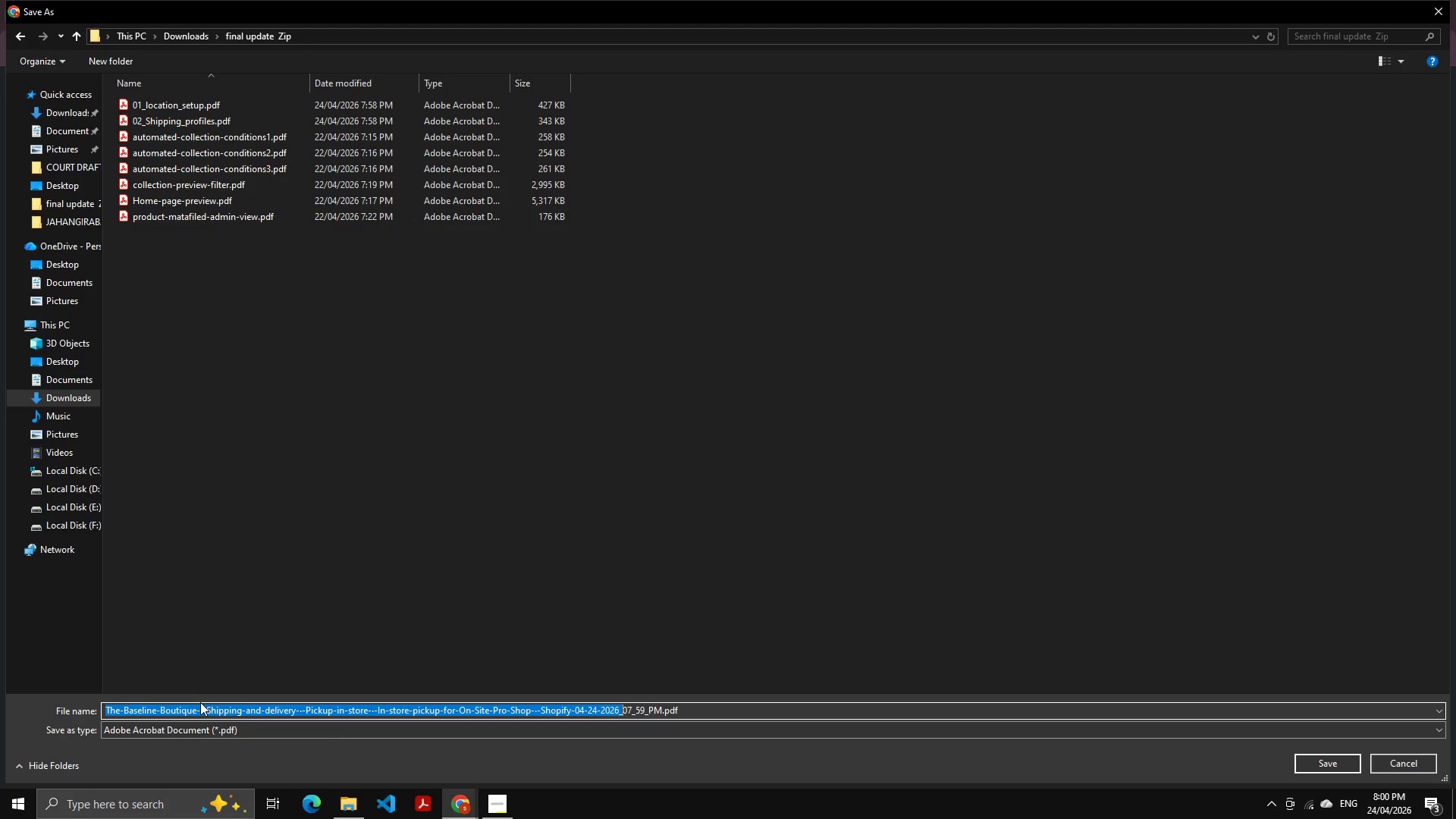 
key(Control+Shift+ArrowRight)
 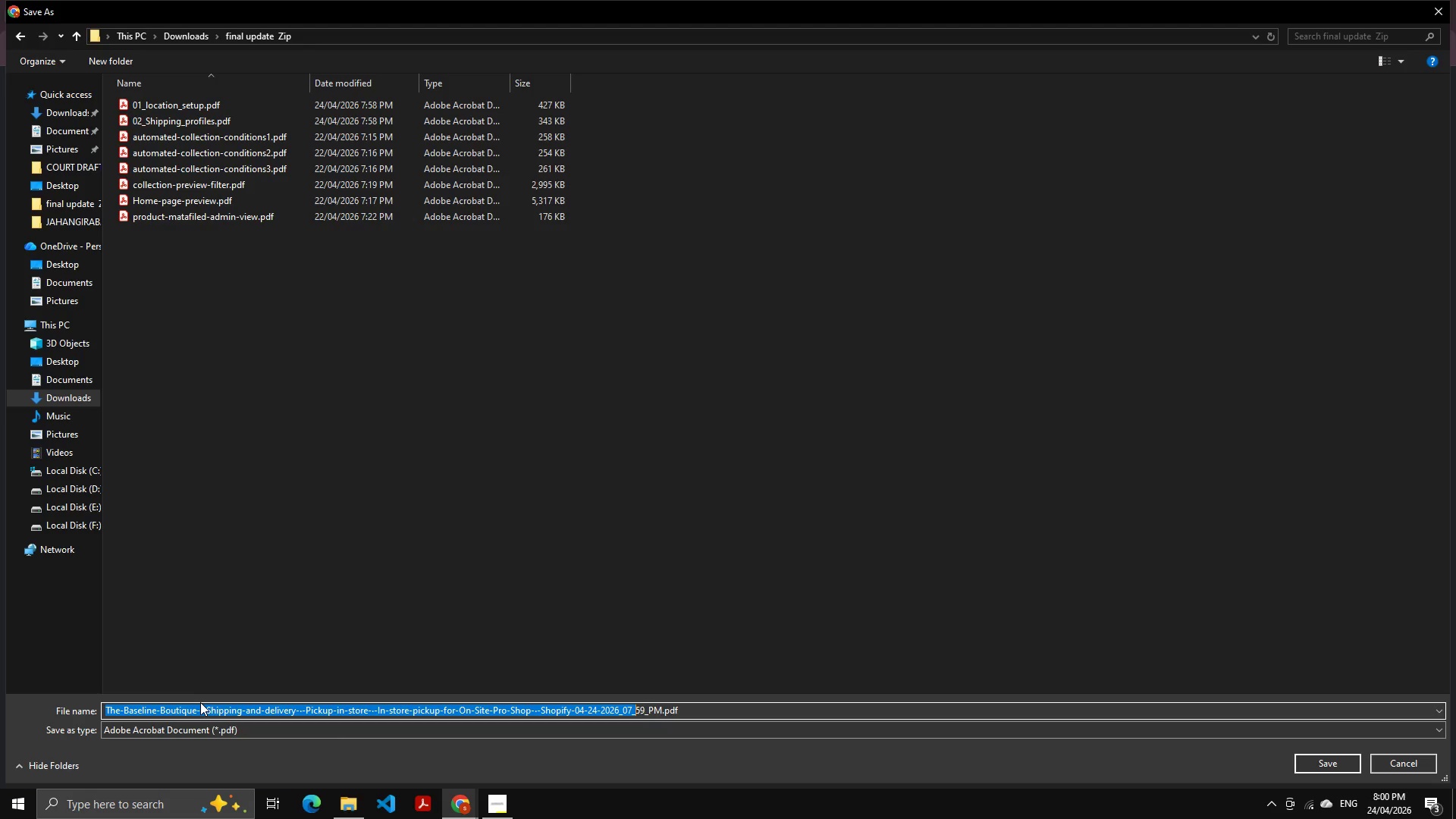 
key(Control+Shift+ArrowRight)
 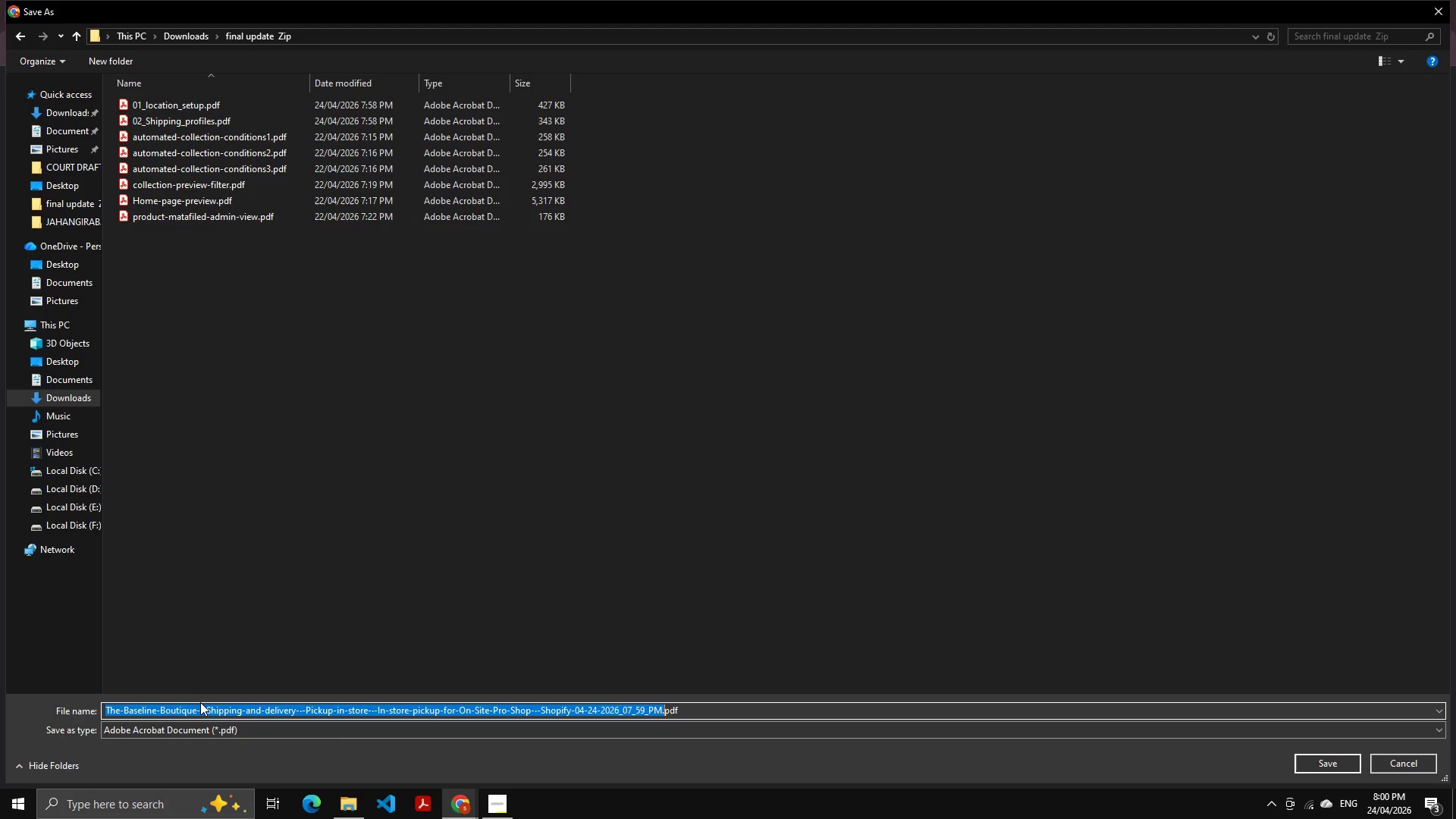 
key(Control+Shift+ArrowRight)
 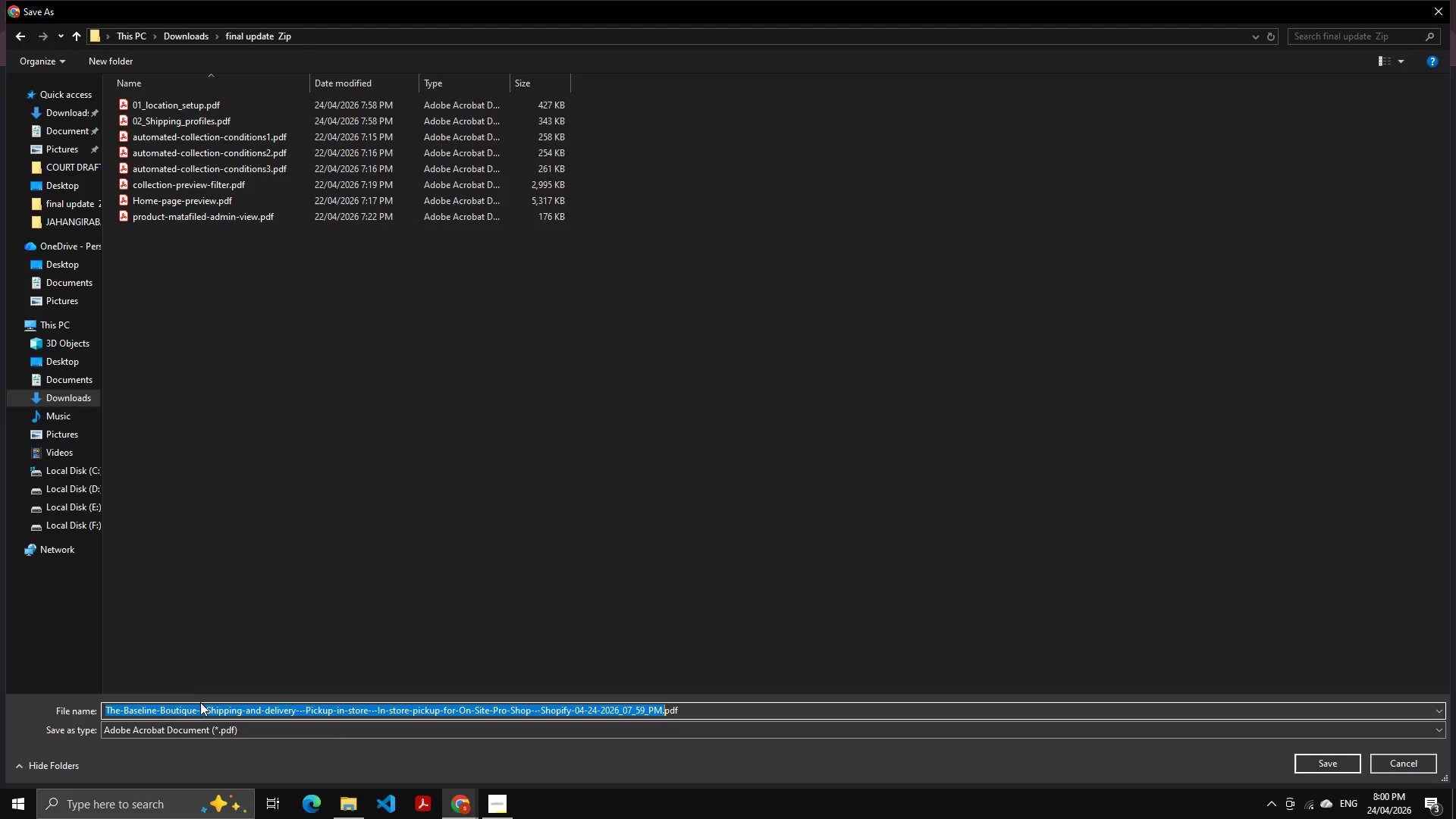 
key(Backspace)
 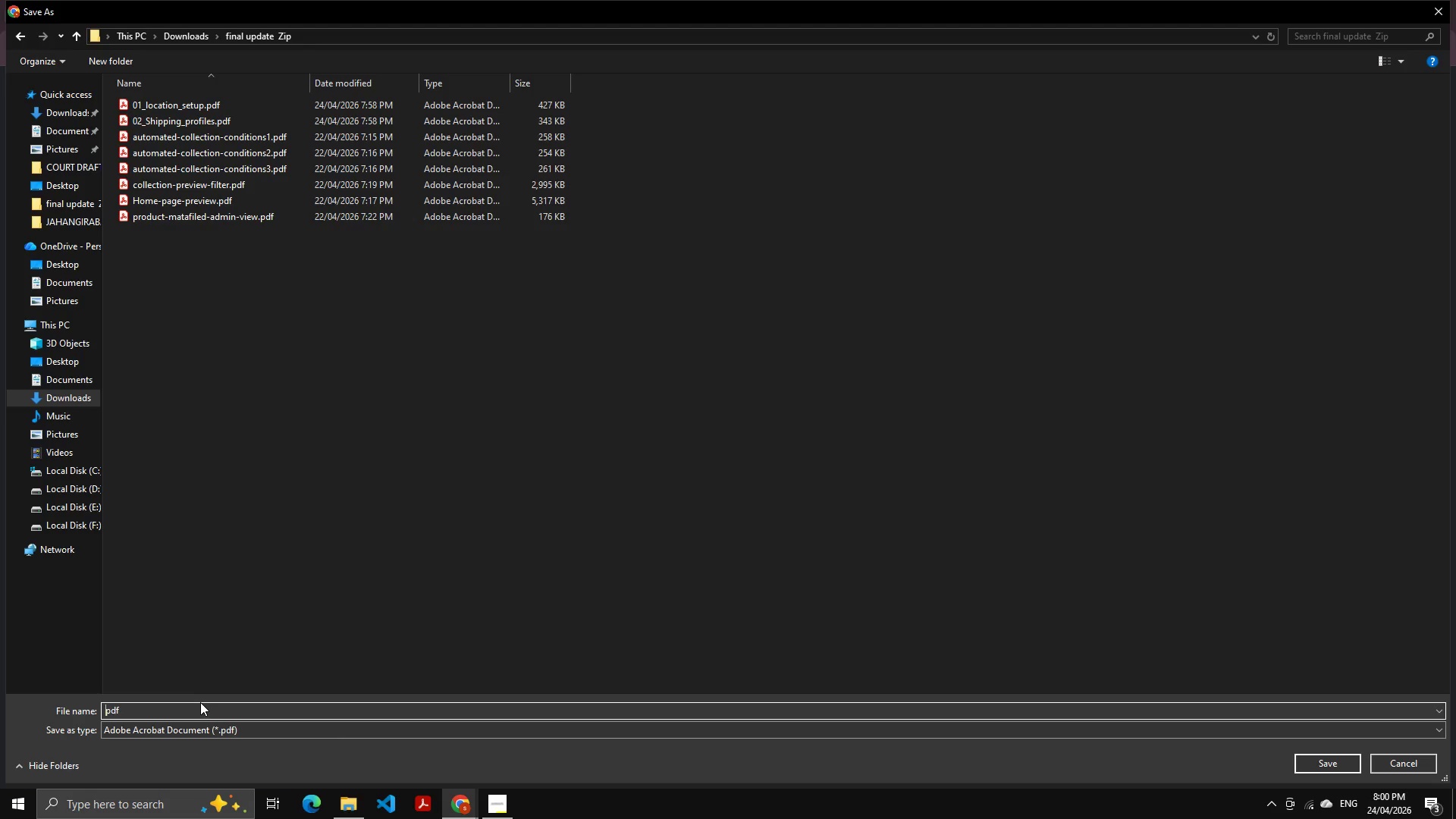 
key(Period)
 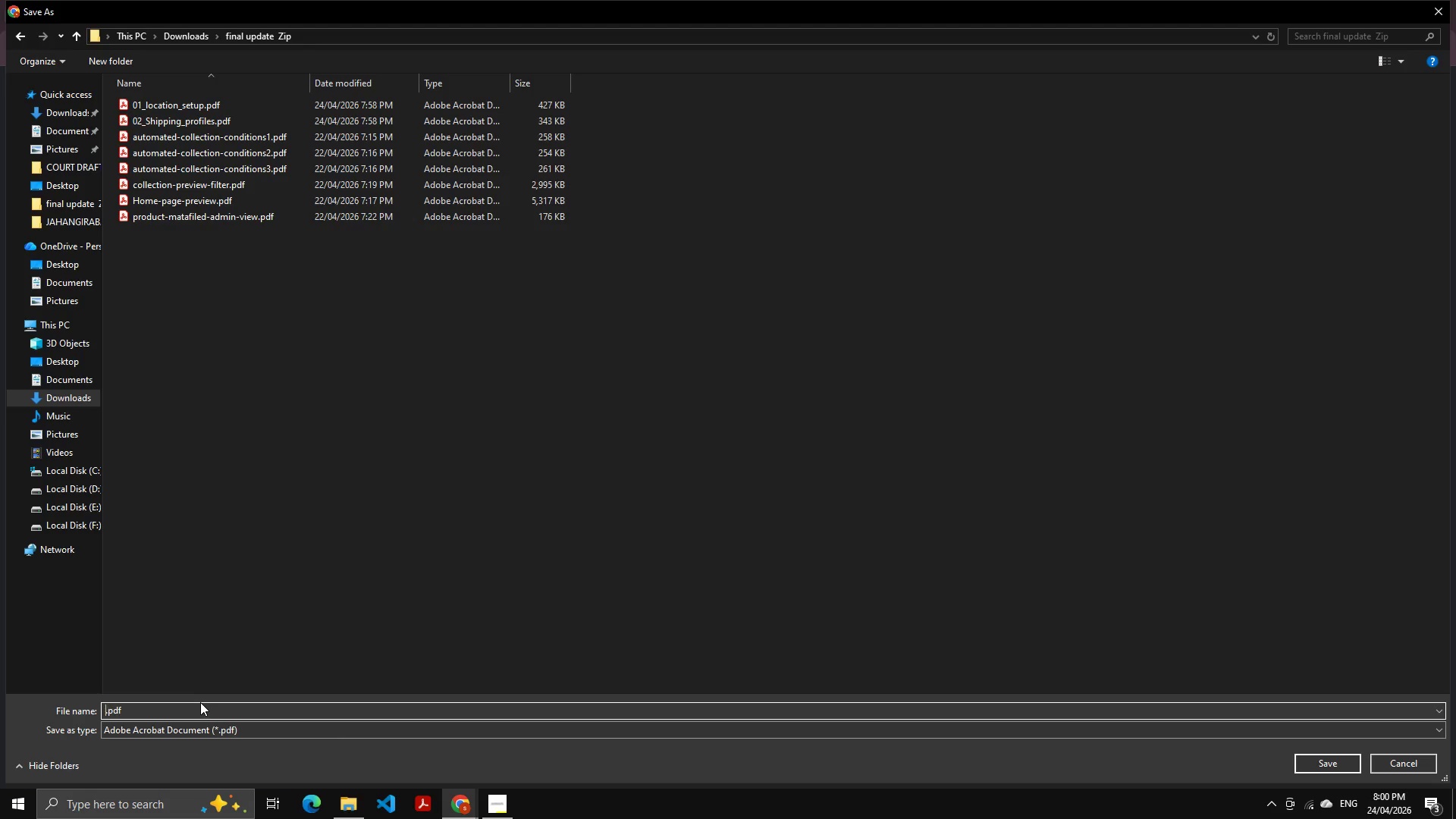 
key(ArrowLeft)
 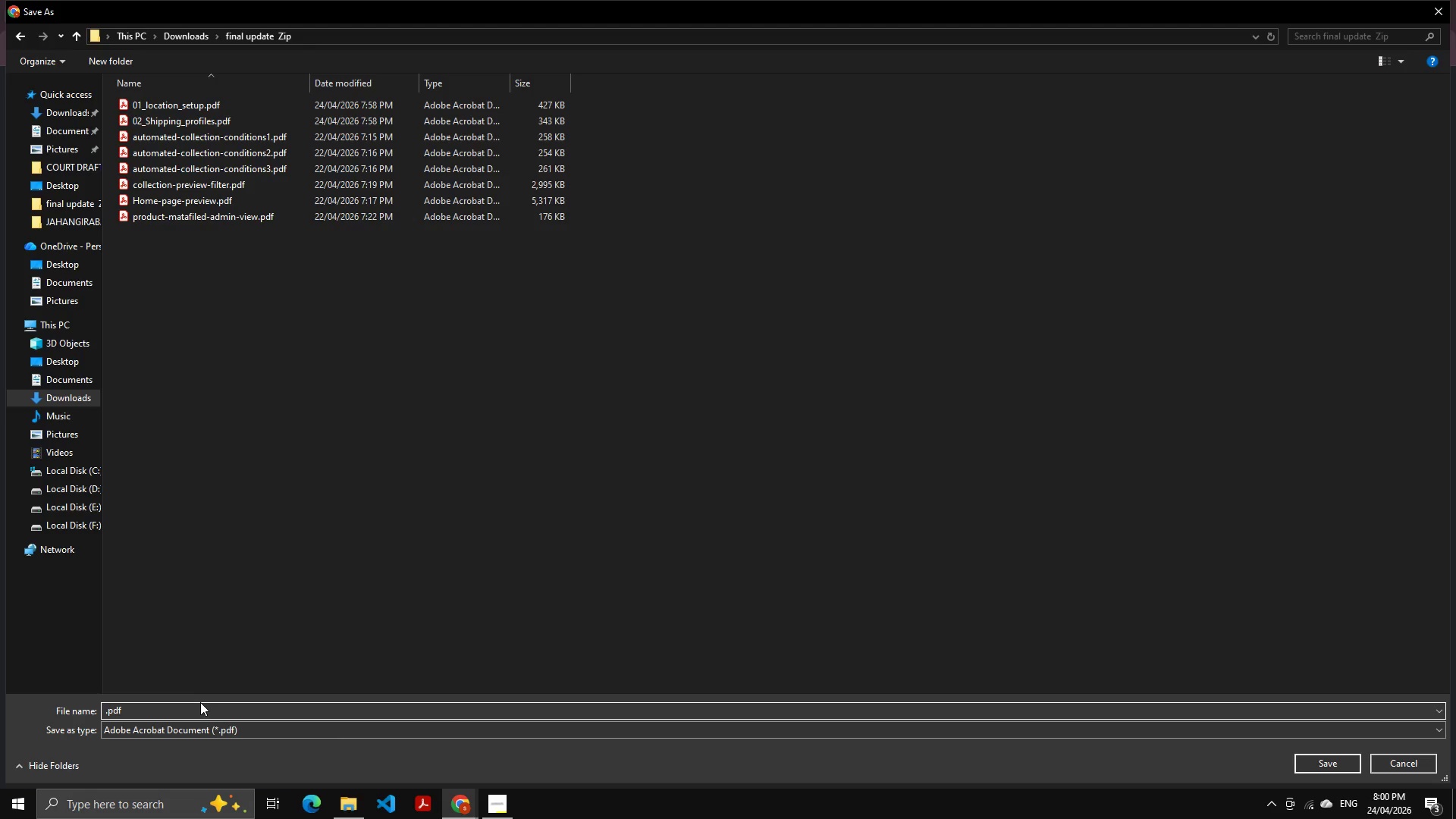 
type(03_local)
 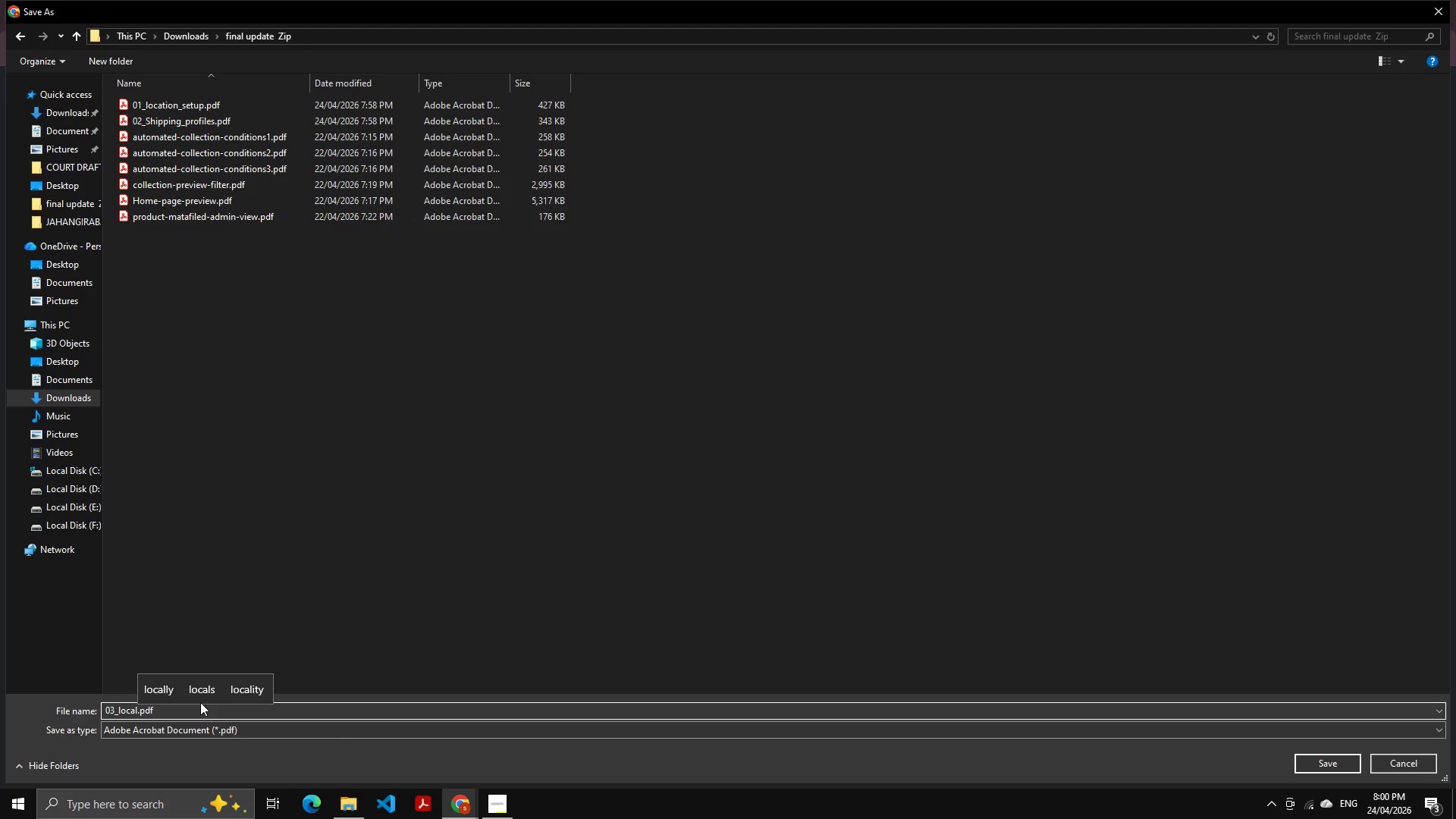 
type(_picku)
 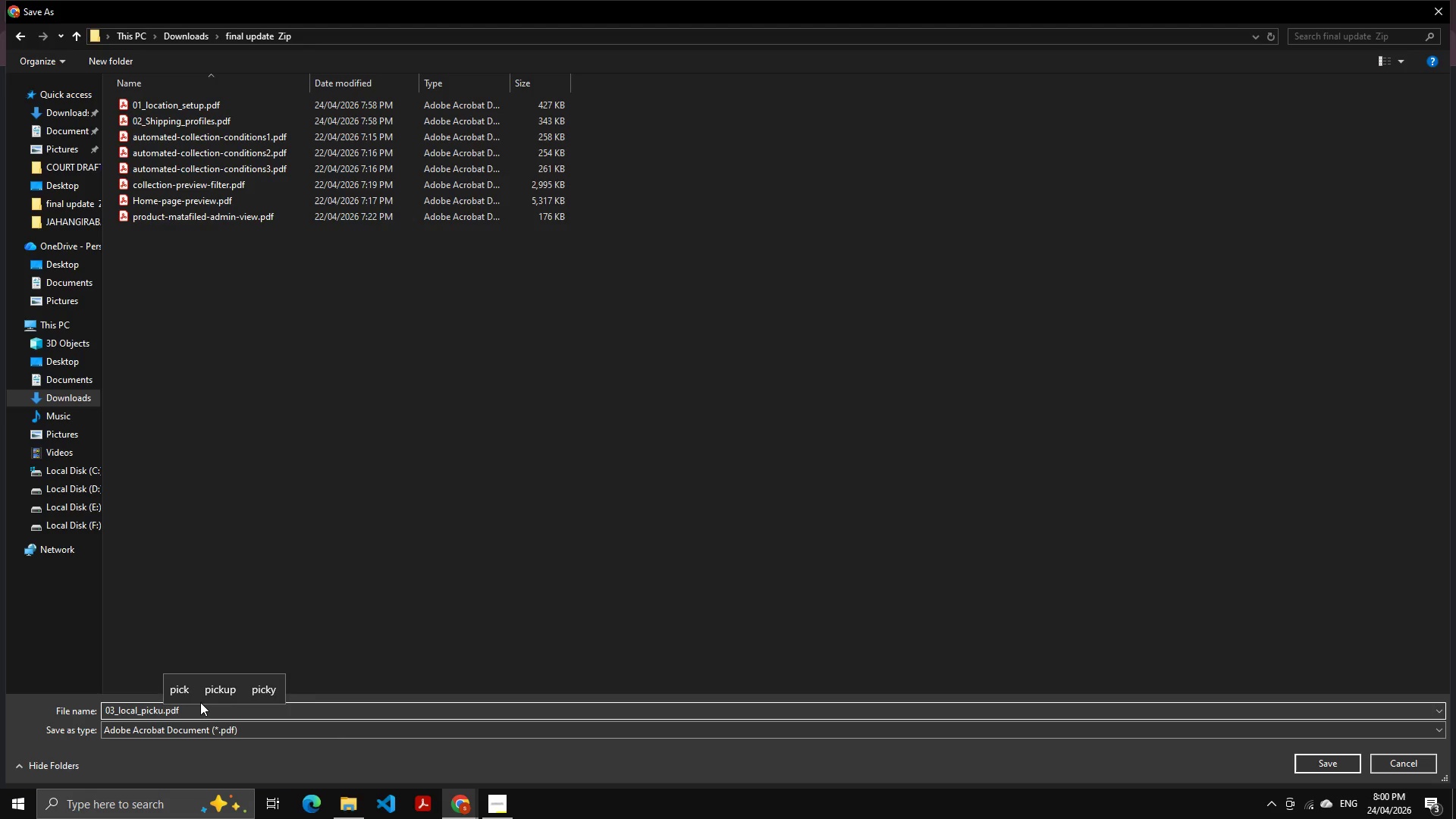 
key(ArrowUp)
 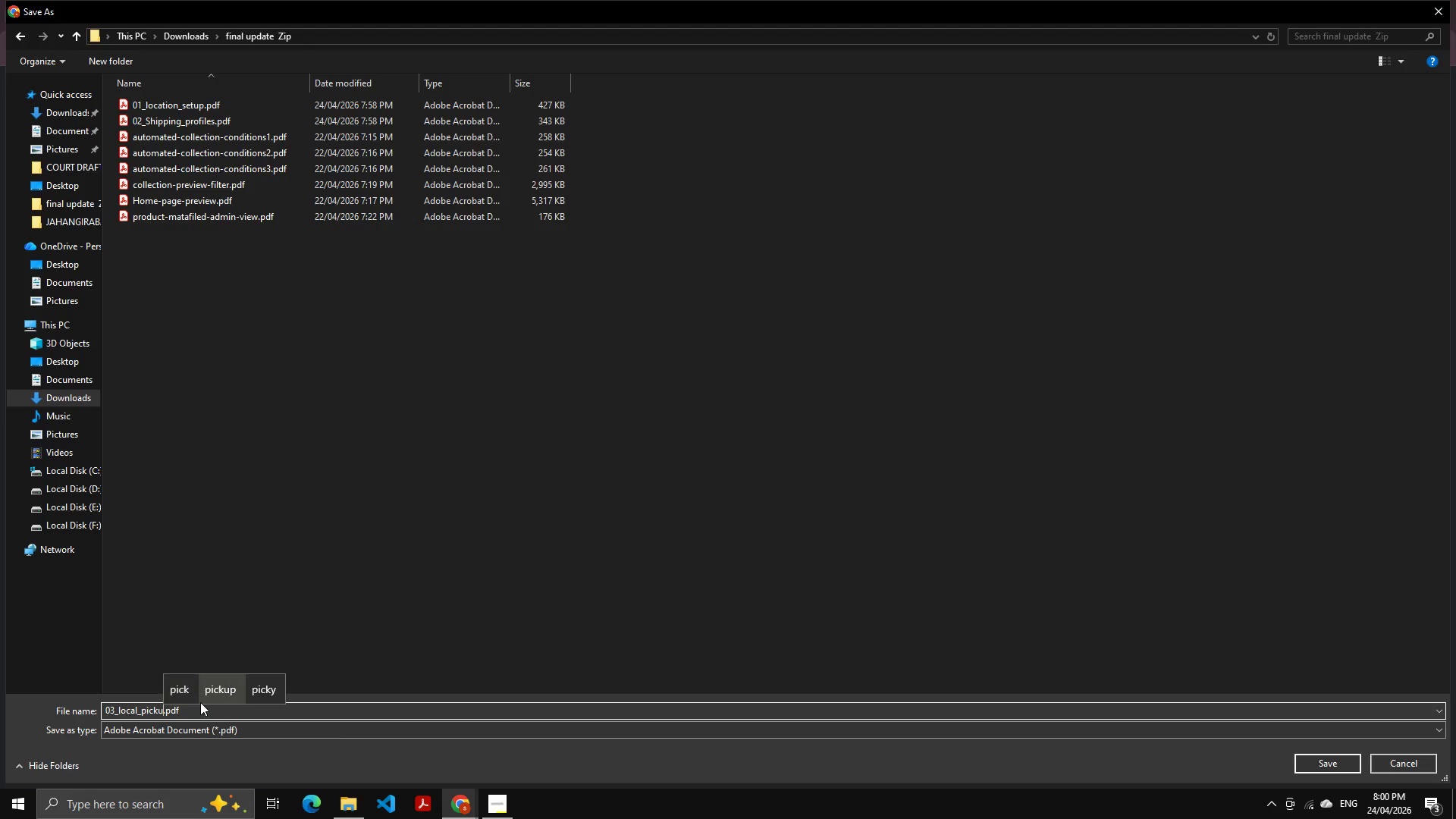 
key(ArrowRight)
 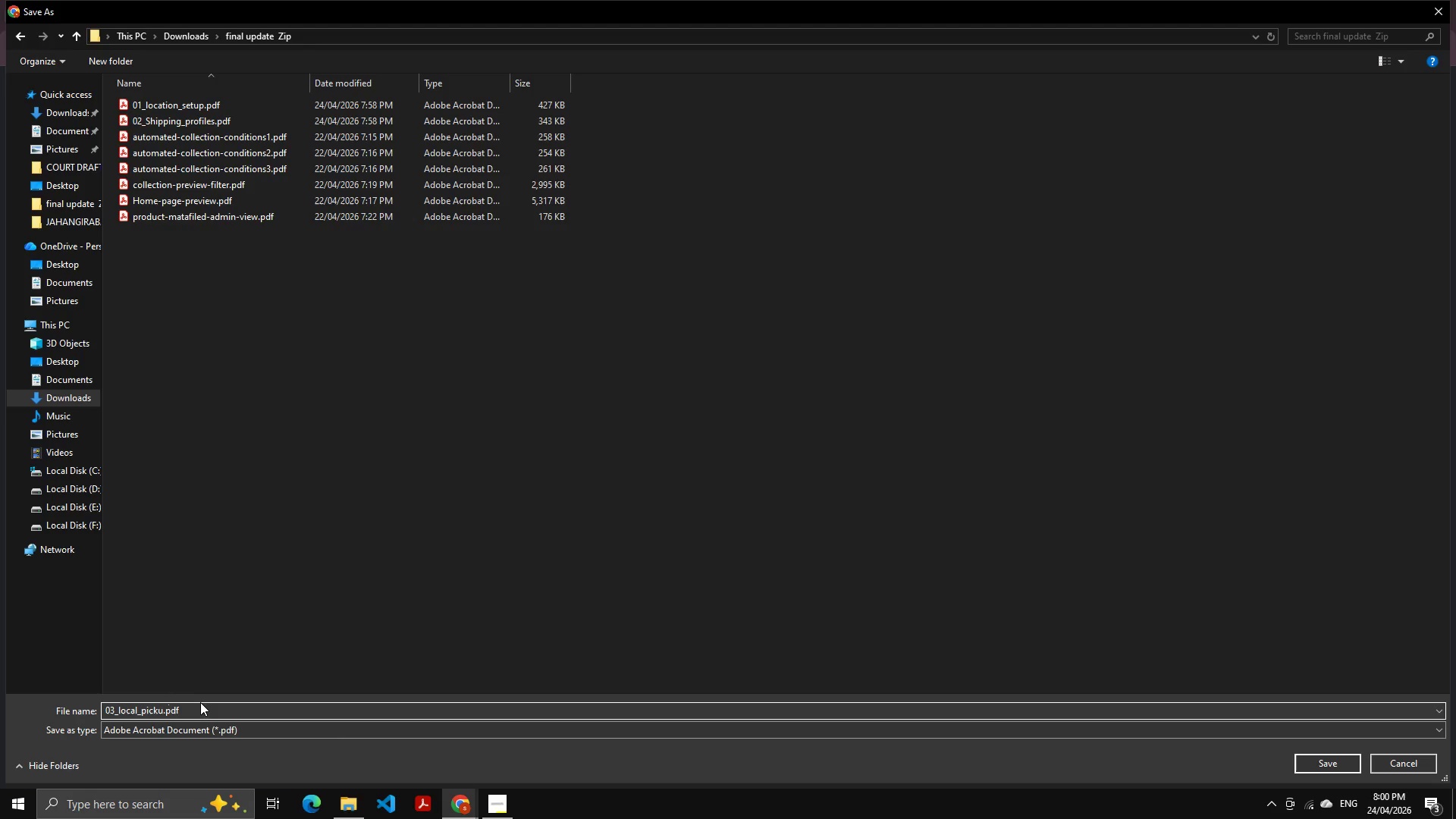 
key(Enter)
 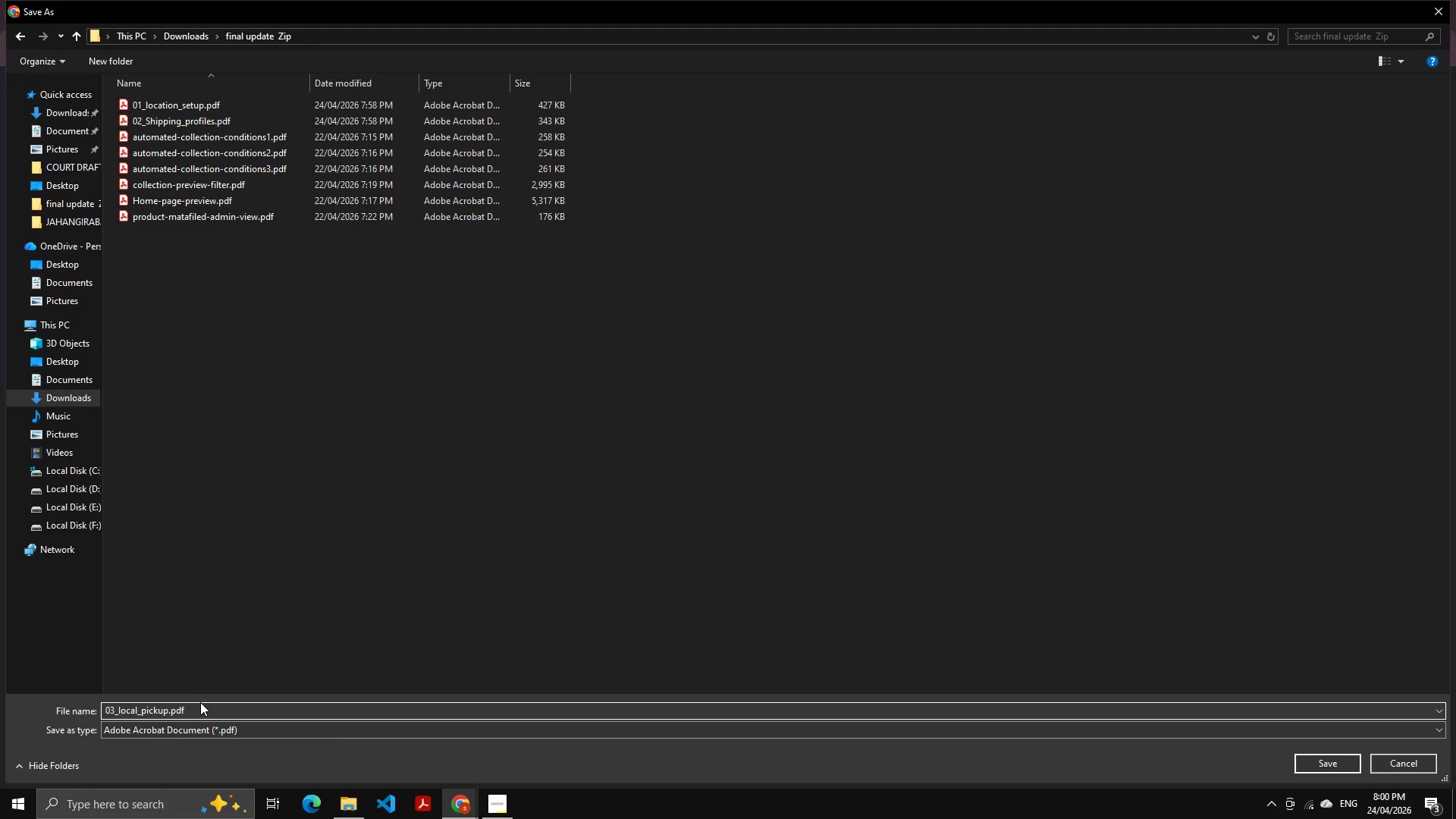 
type(_config)
 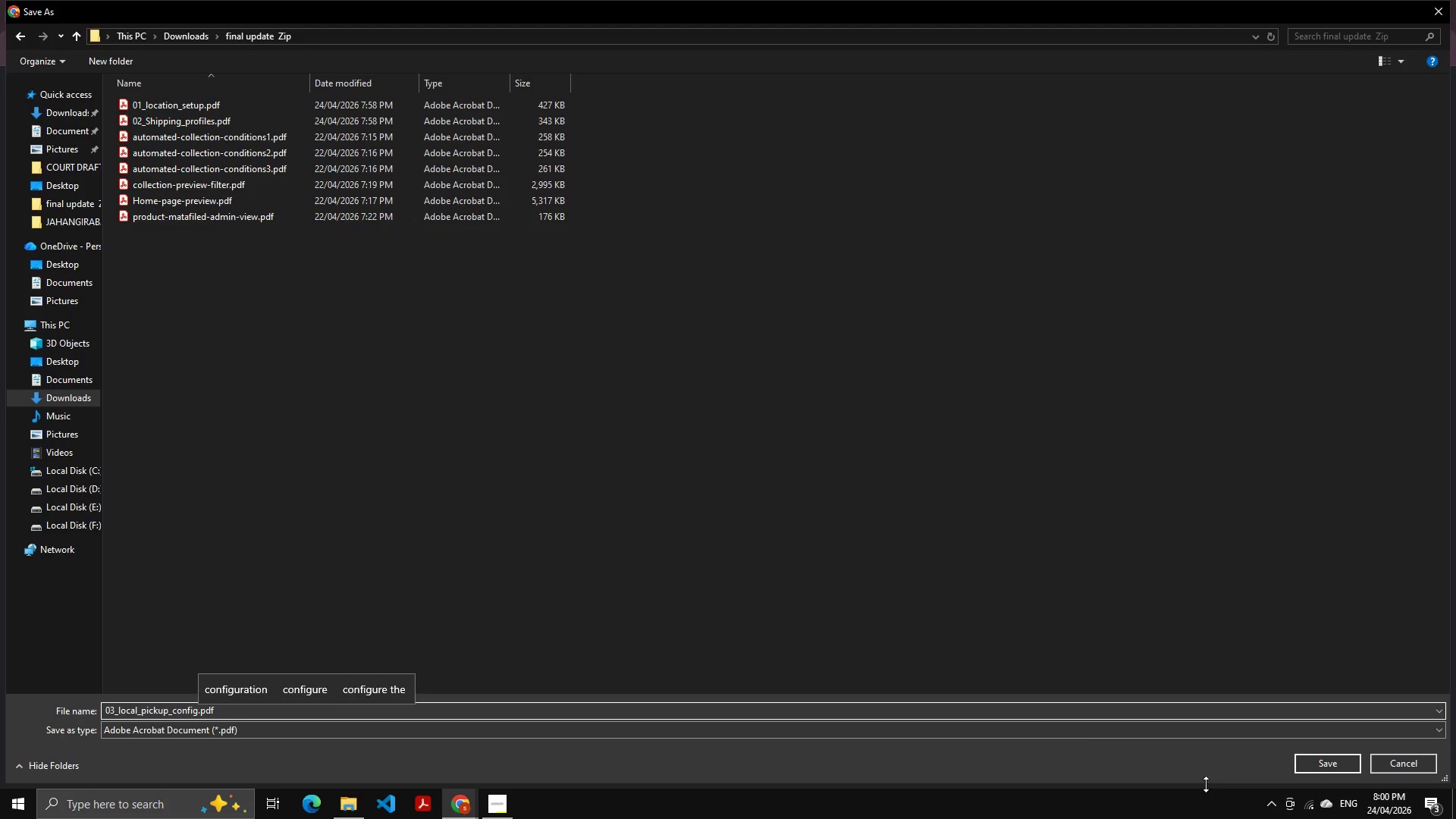 
left_click([1304, 757])
 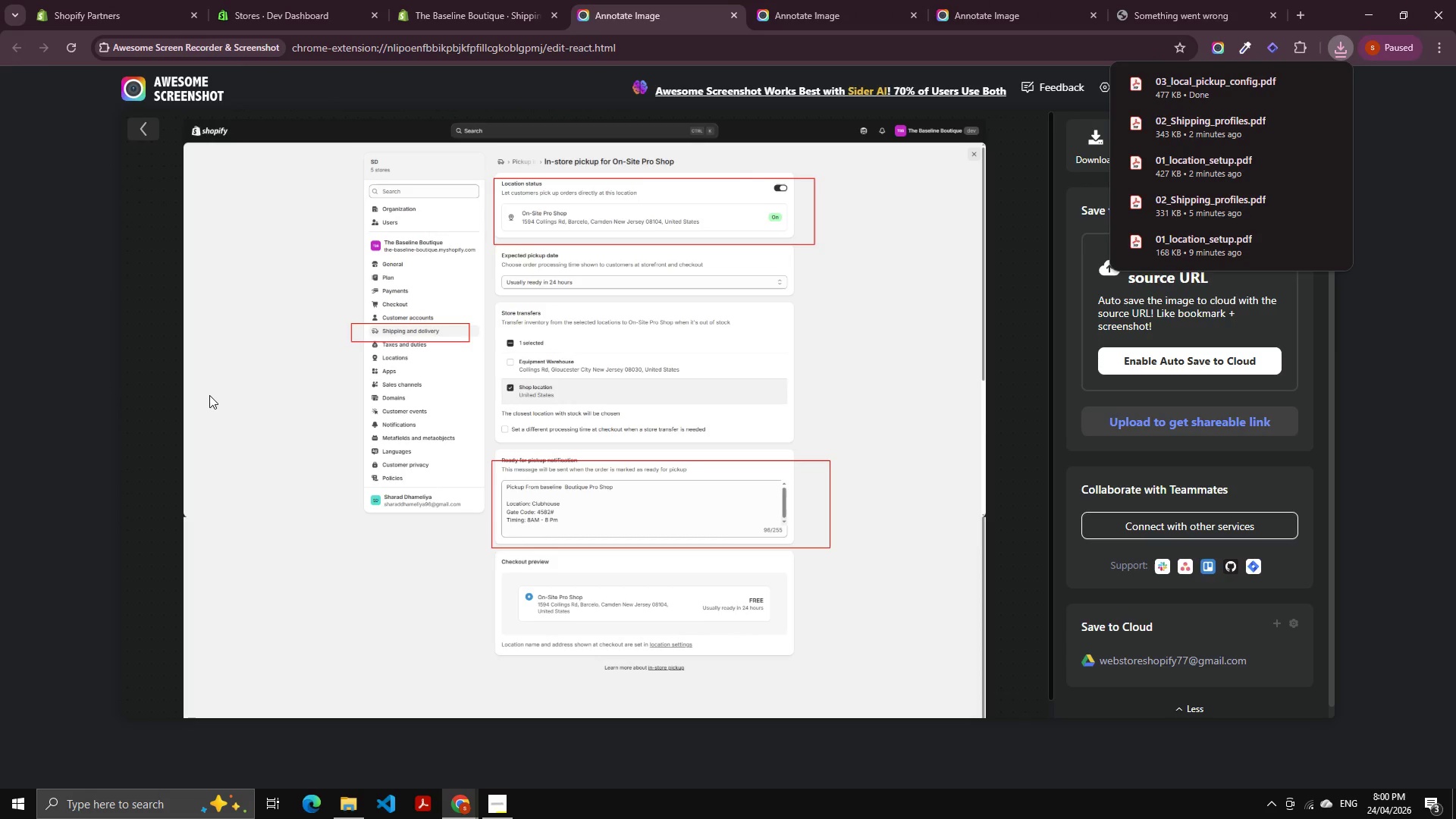 
wait(8.38)
 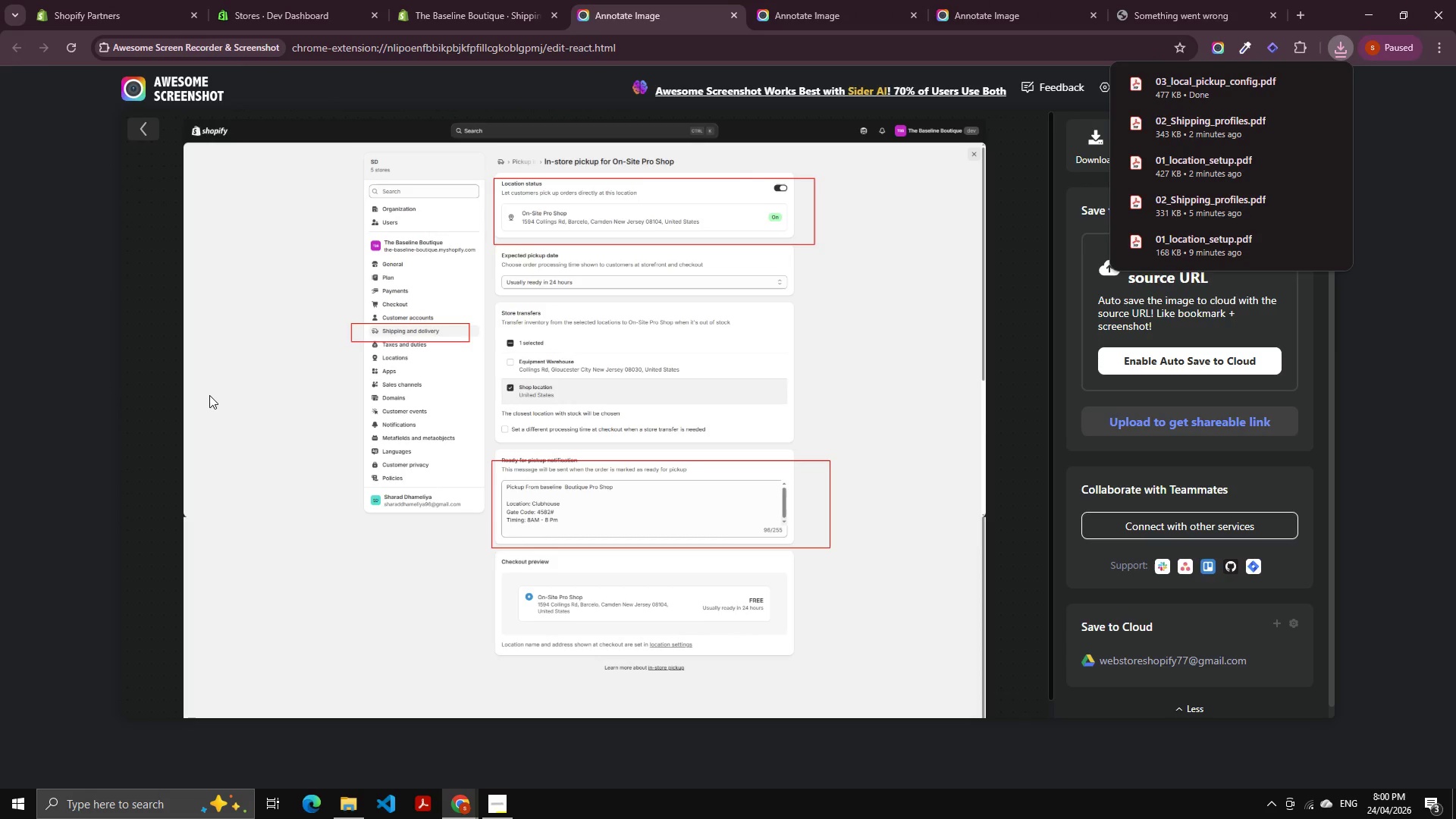 
left_click([736, 19])
 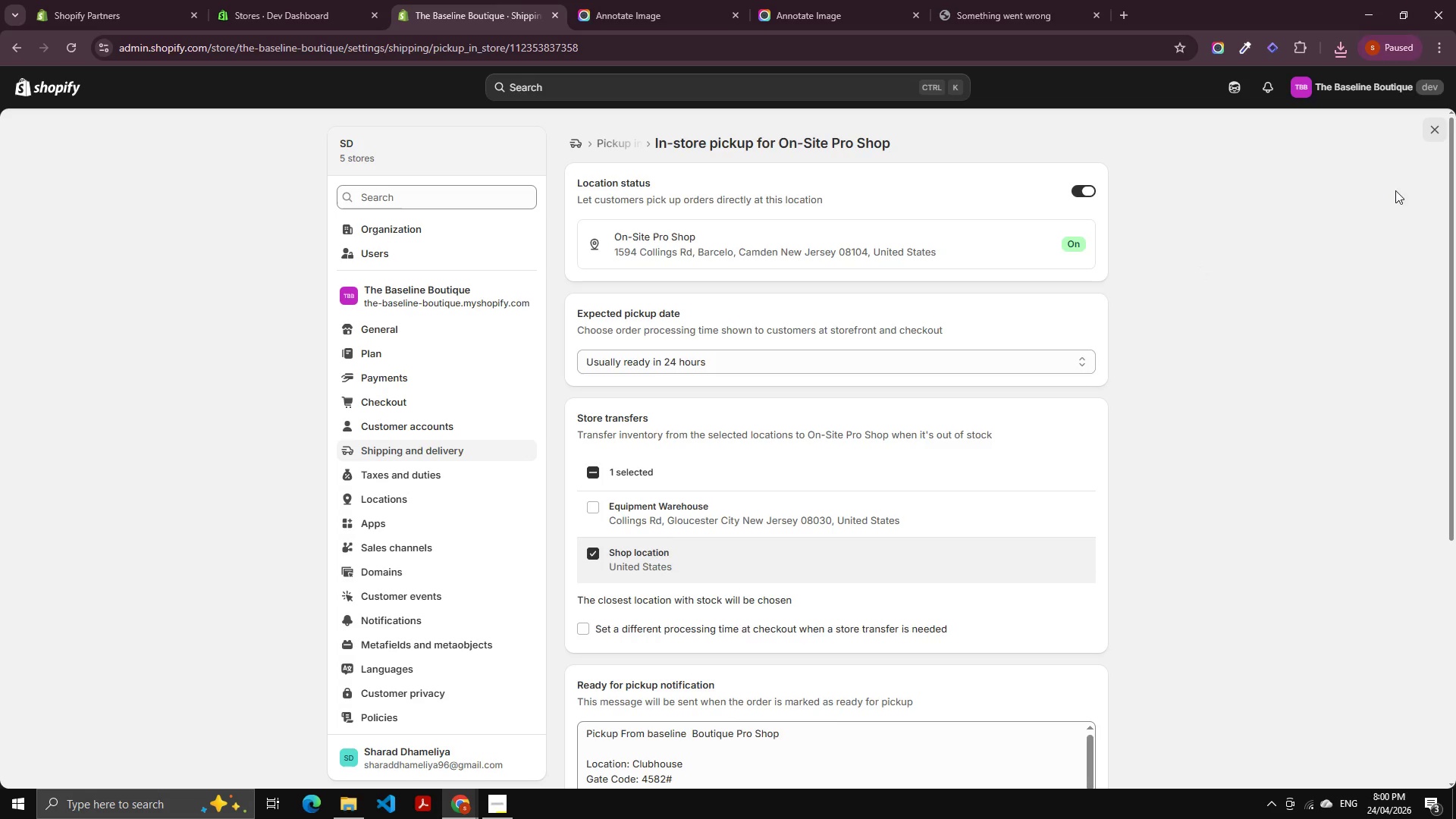 
left_click([1432, 123])
 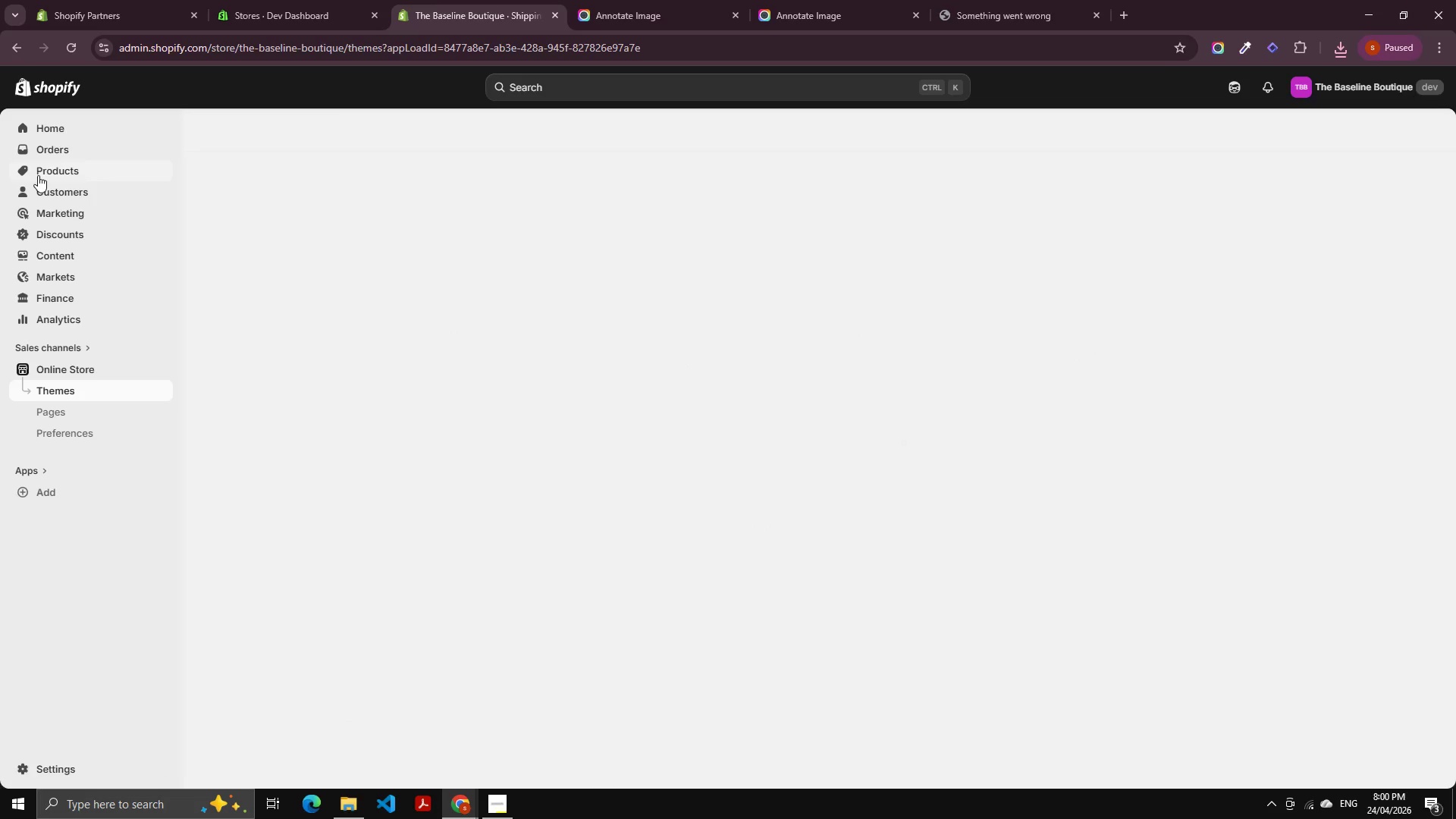 
left_click([43, 177])
 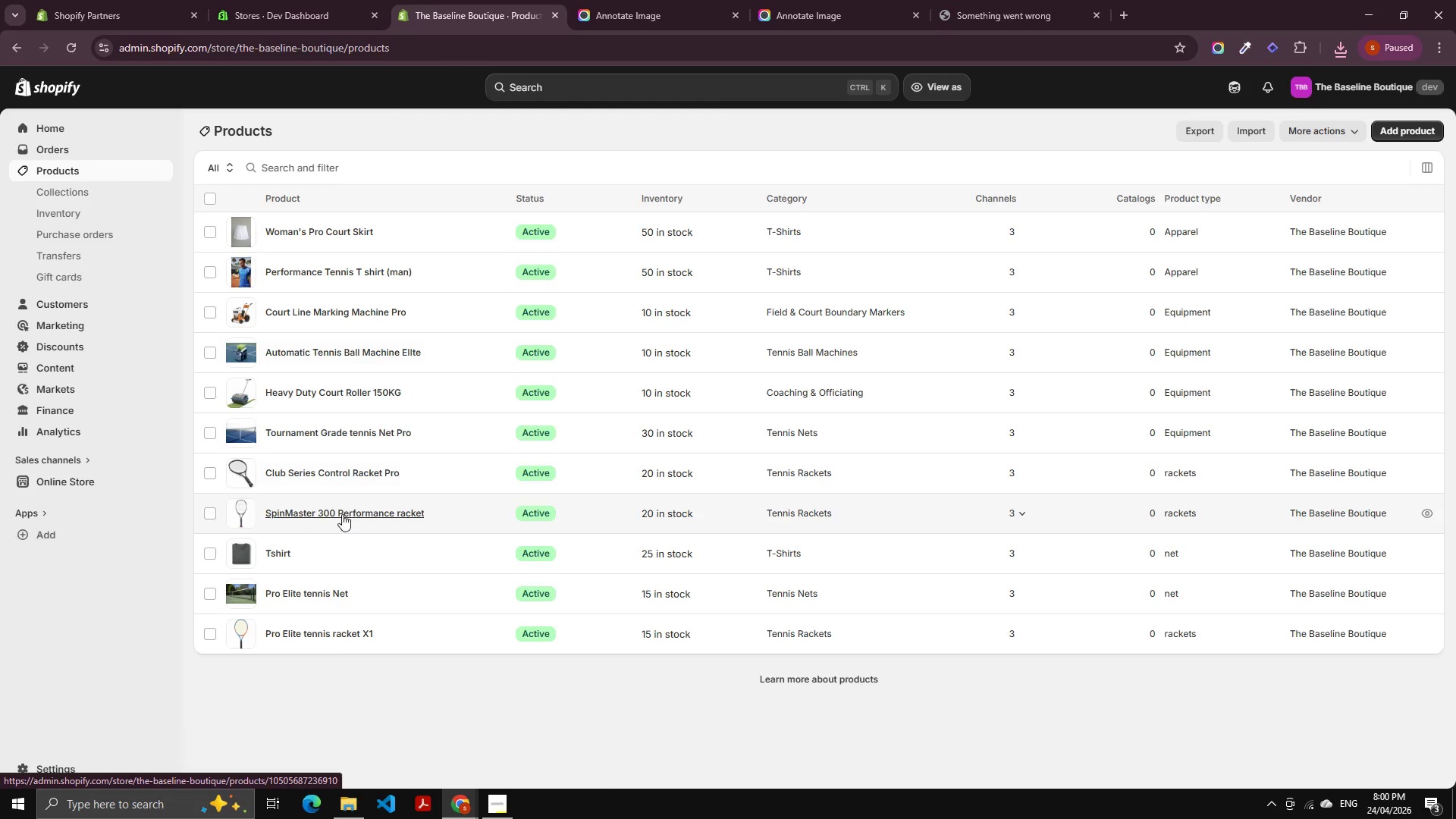 
double_click([321, 627])
 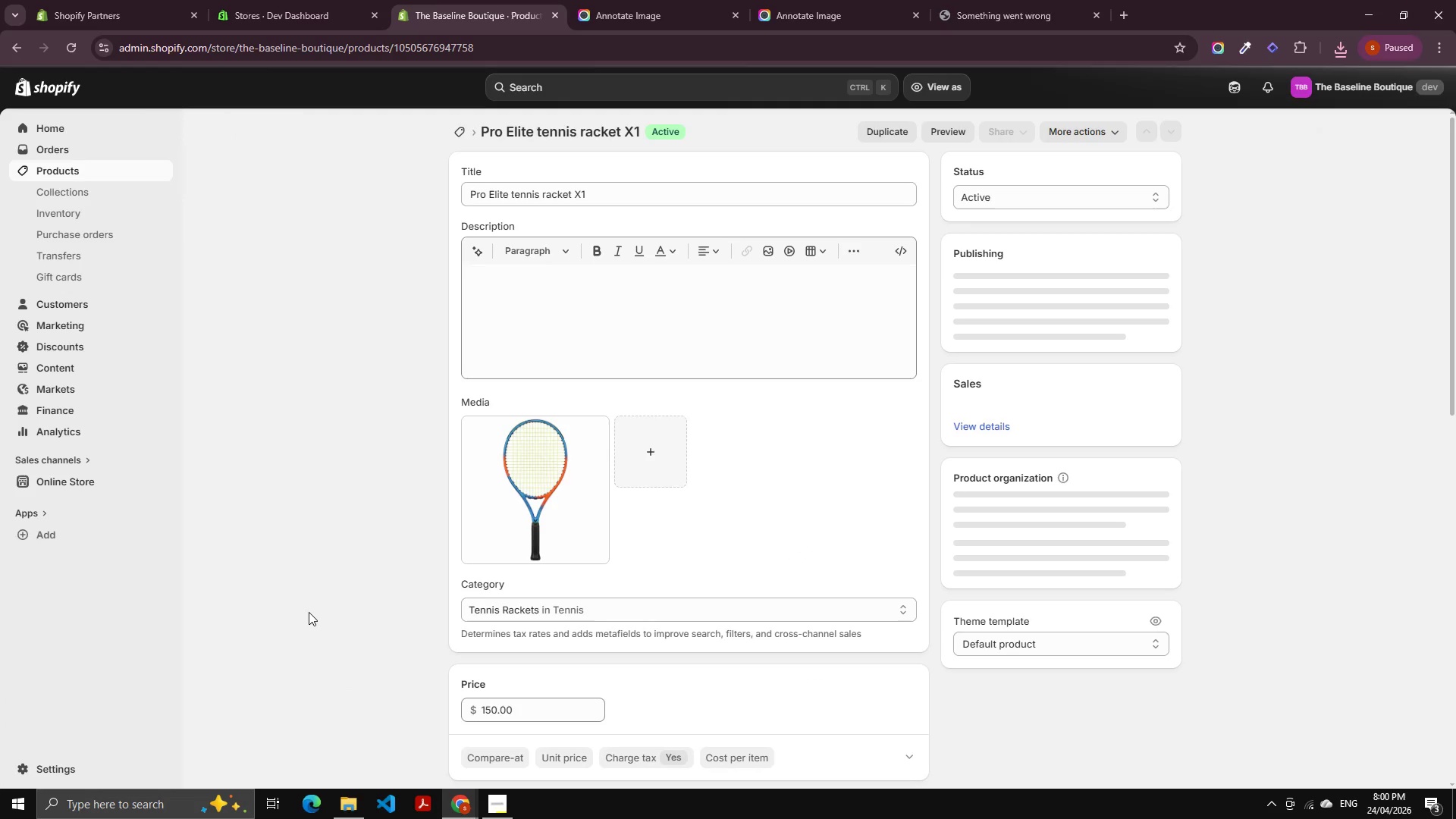 
scroll: coordinate [796, 449], scroll_direction: down, amount: 3.0
 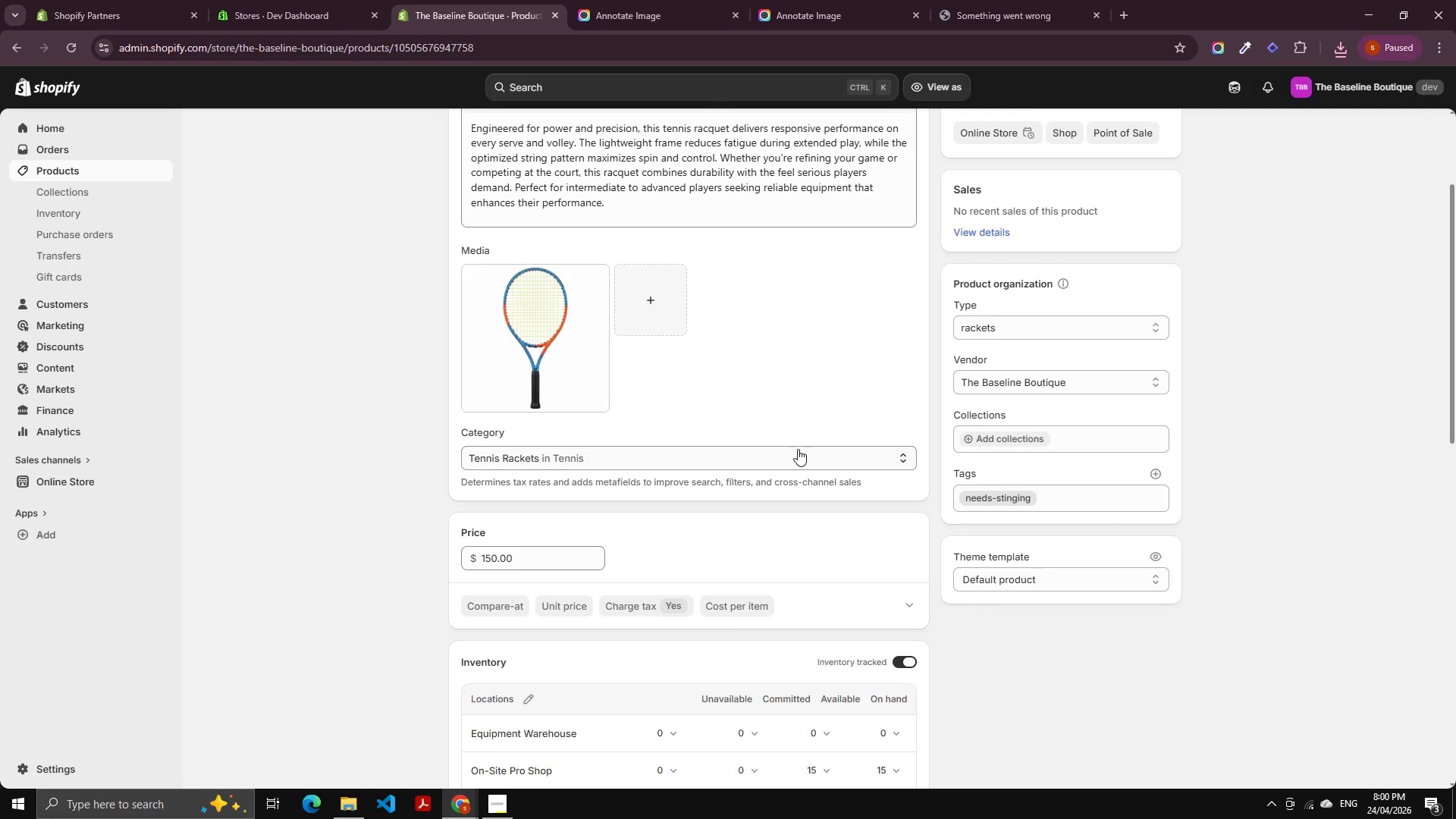 
mouse_move([783, 433])
 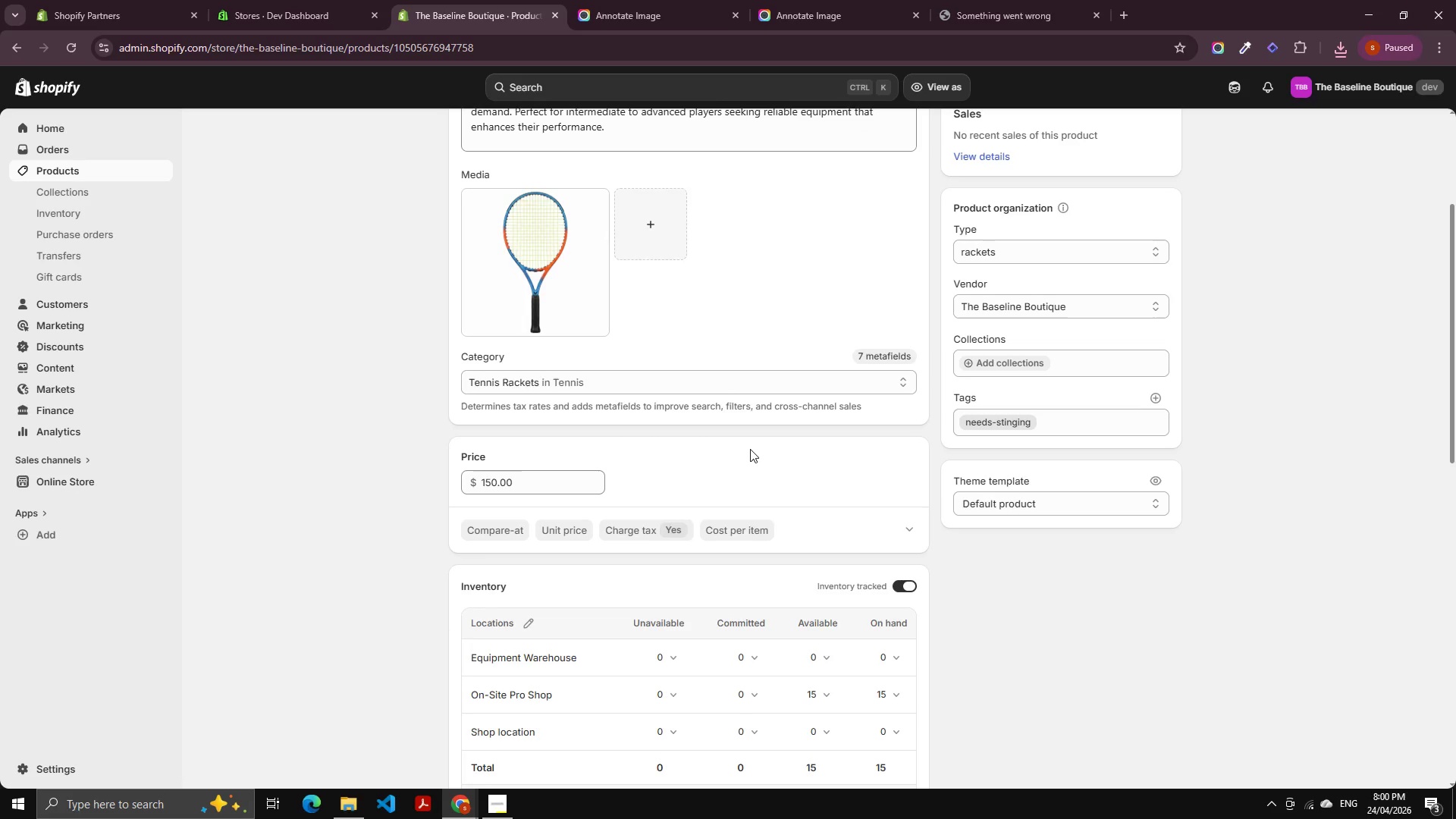 
scroll: coordinate [750, 449], scroll_direction: down, amount: 2.0
 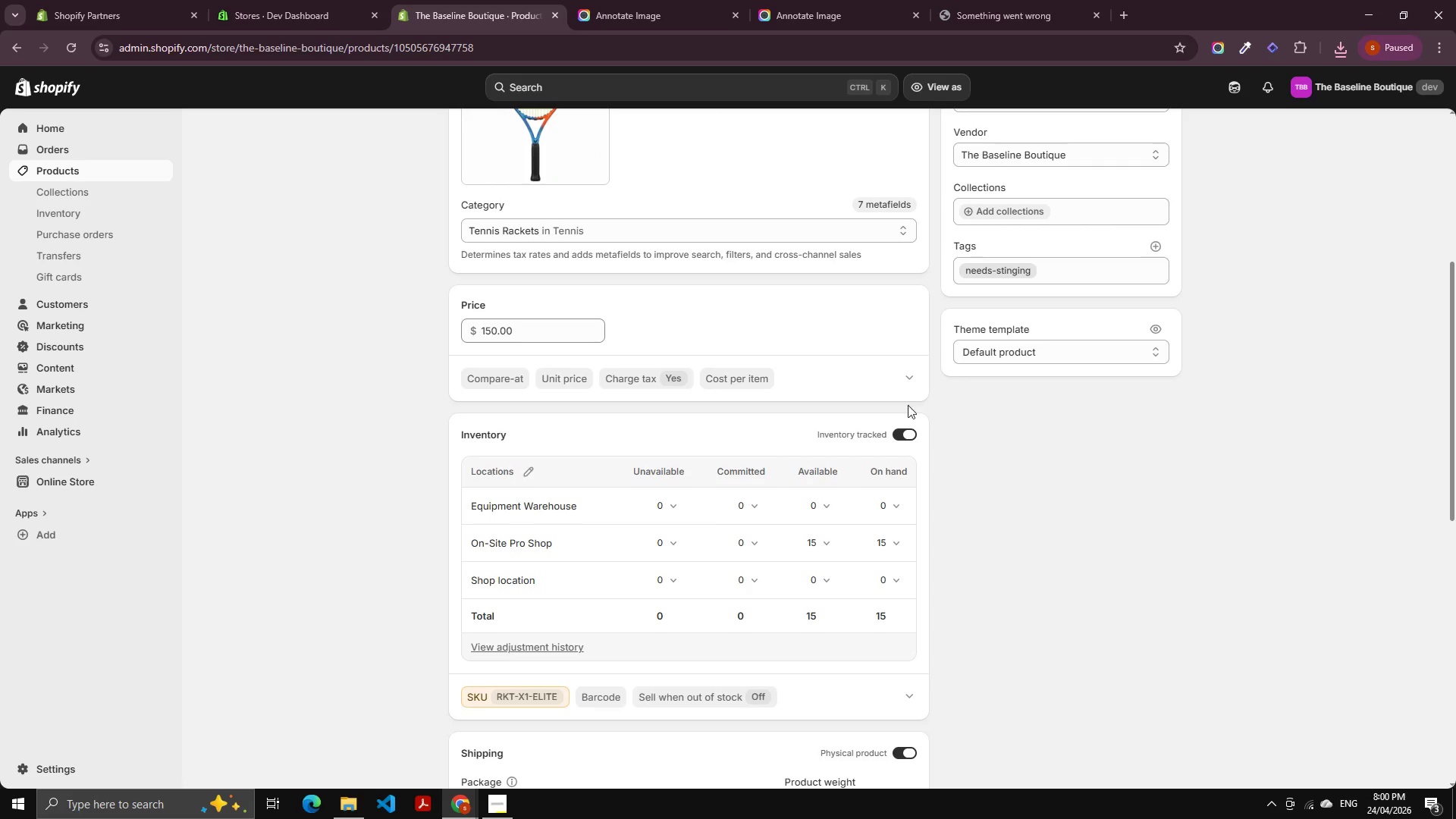 
left_click([1202, 54])
 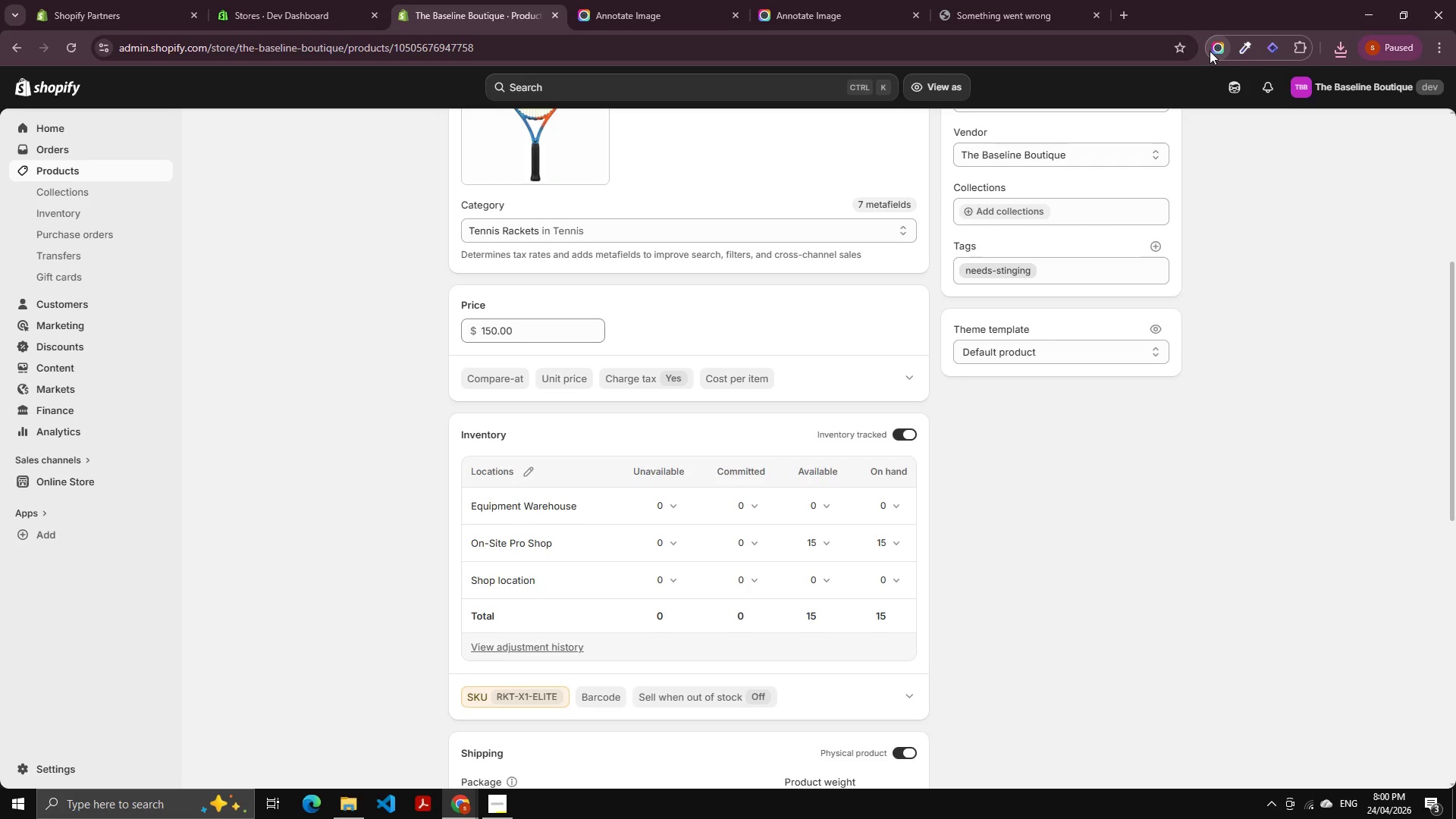 
left_click([1210, 51])
 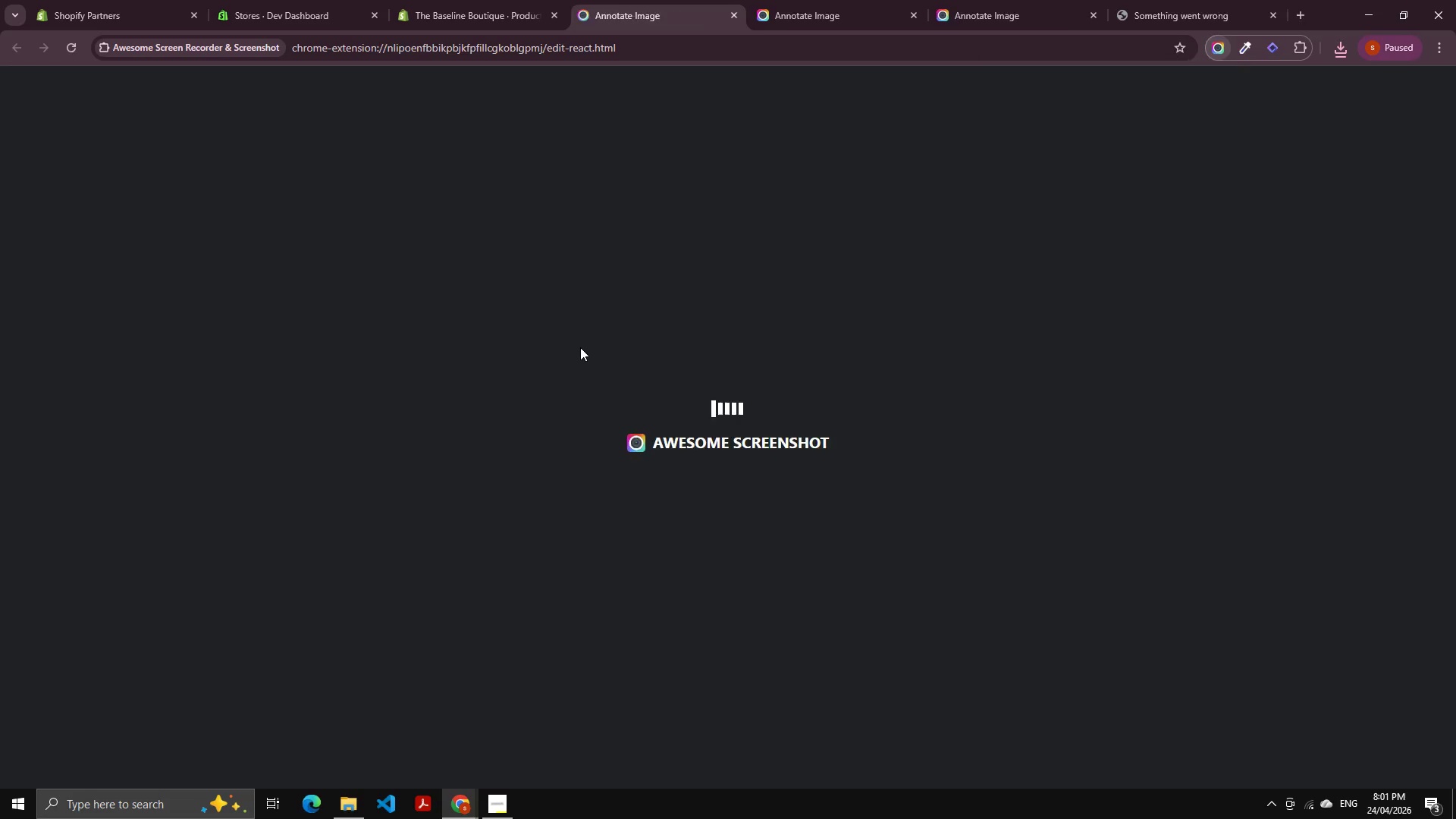 
wait(5.97)
 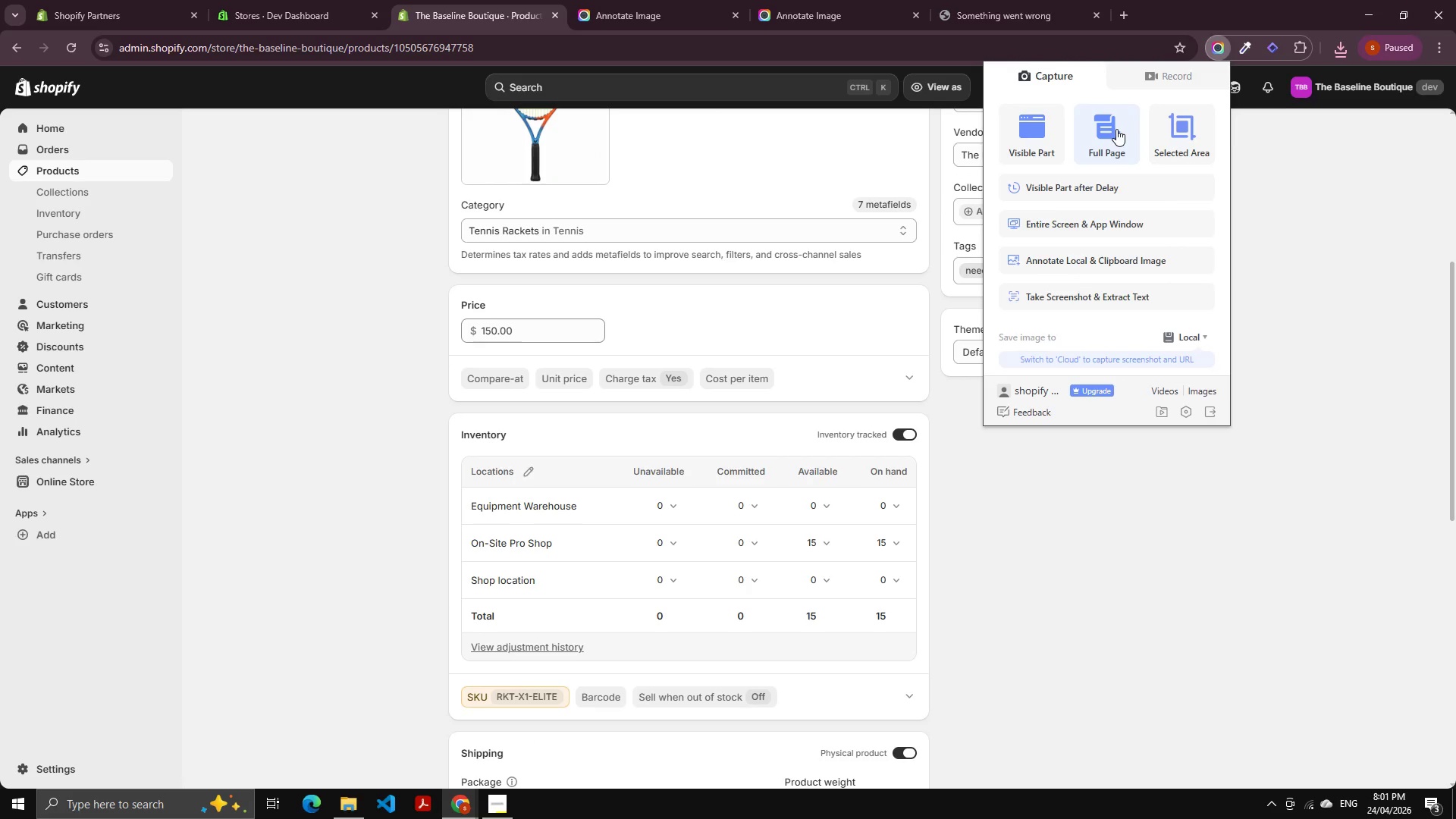 
scroll: coordinate [584, 352], scroll_direction: down, amount: 8.0
 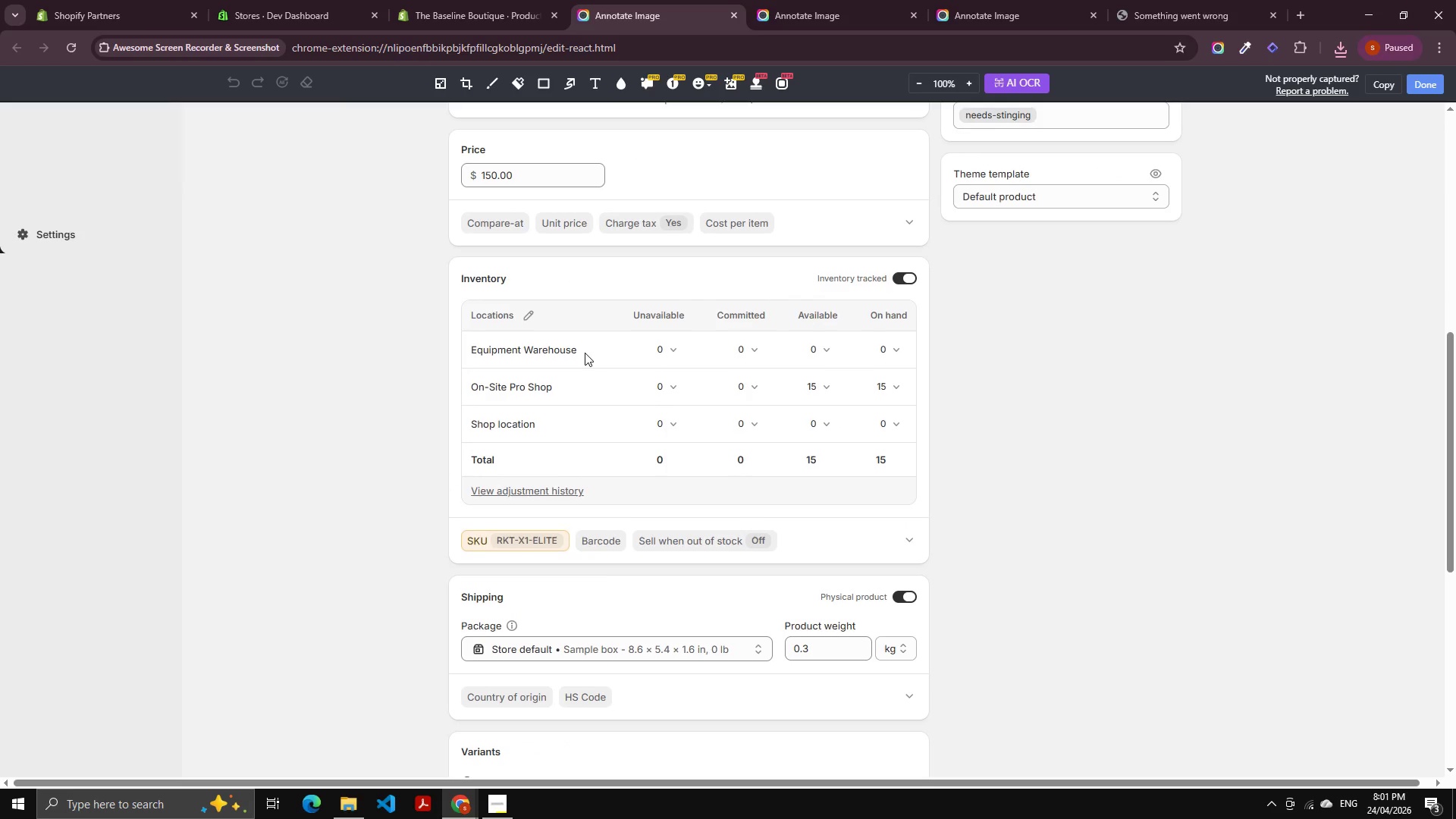 
scroll: coordinate [585, 353], scroll_direction: up, amount: 2.0
 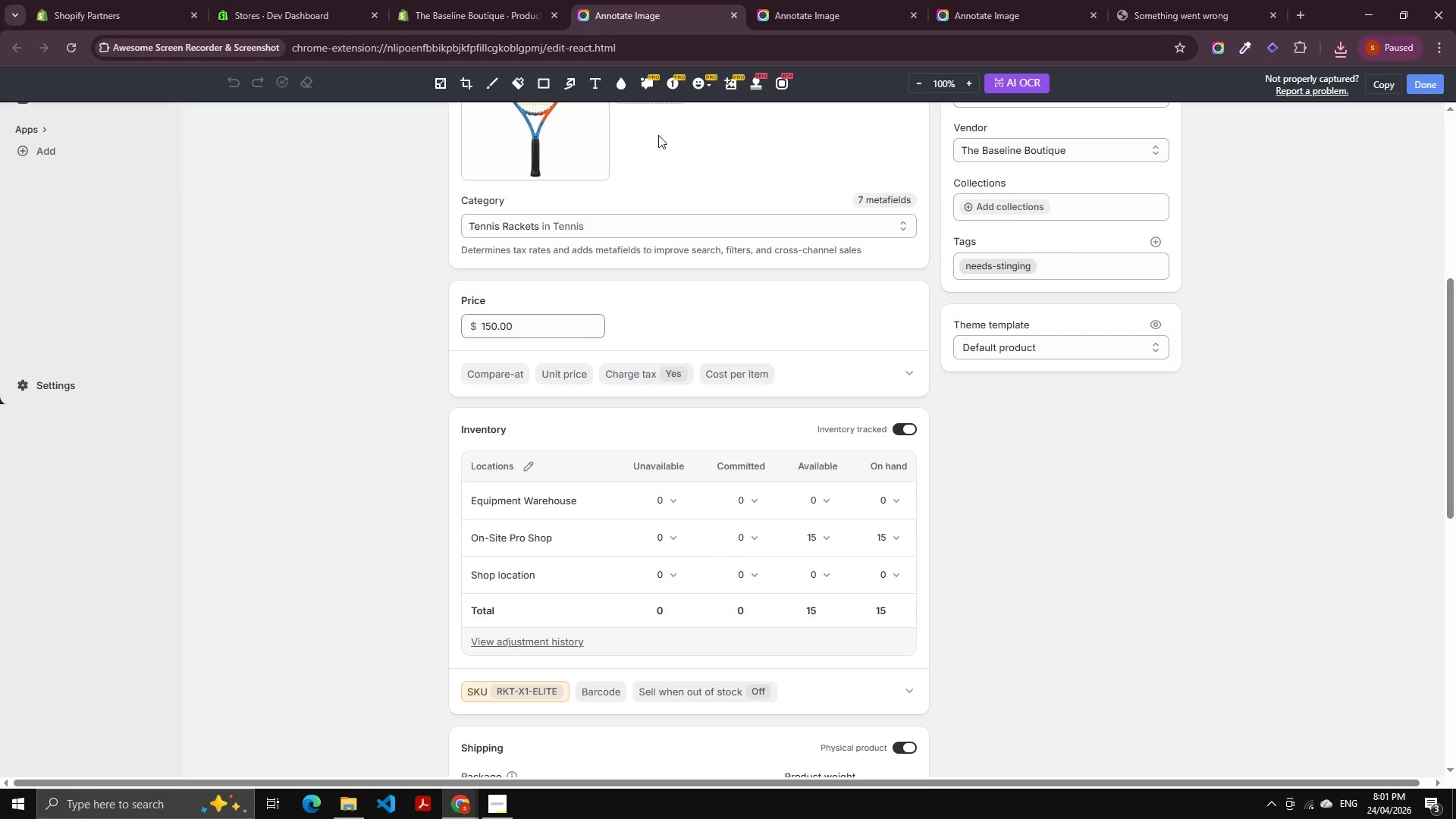 
left_click([542, 74])
 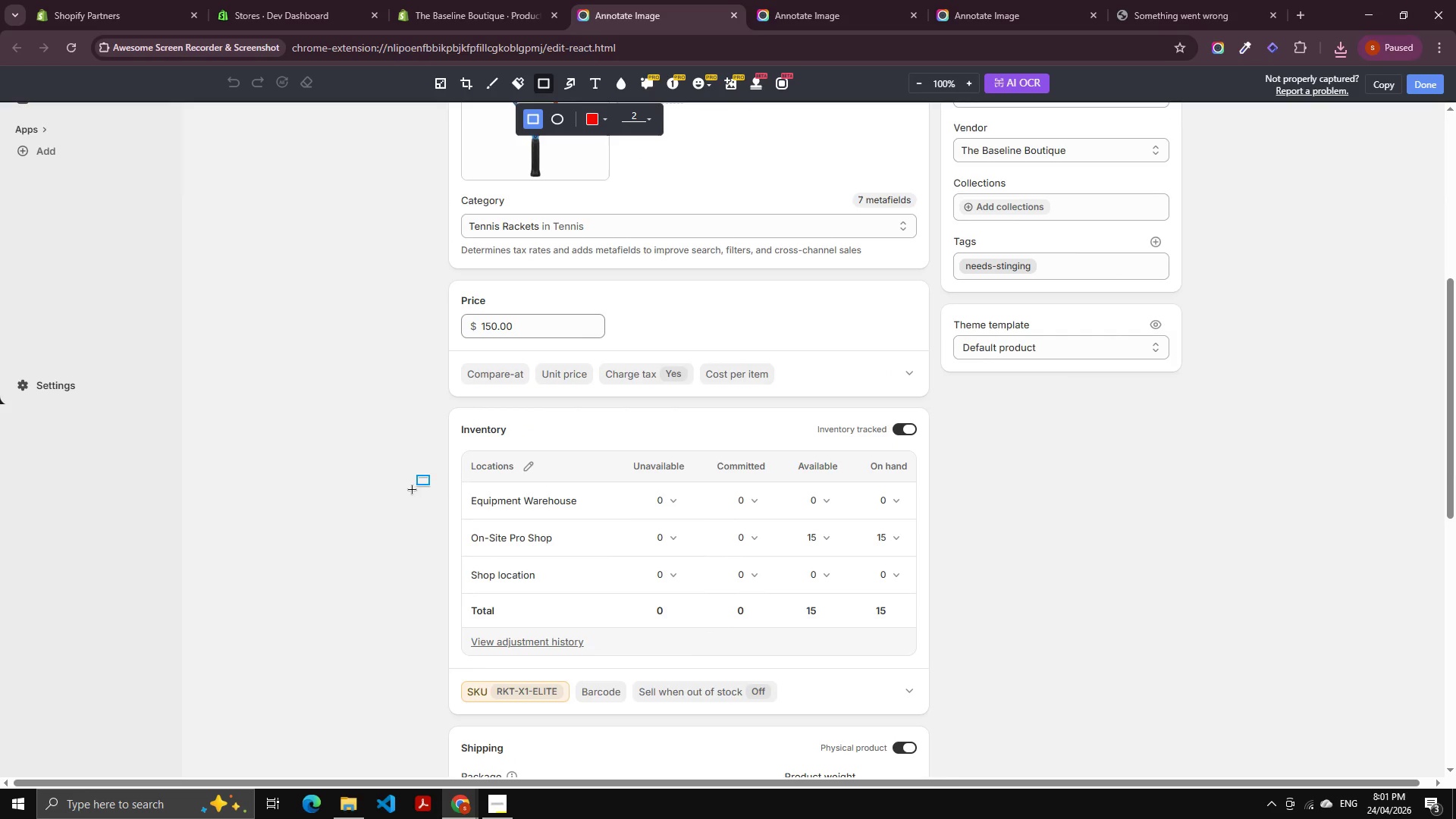 
left_click_drag(start_coordinate=[422, 507], to_coordinate=[938, 554])
 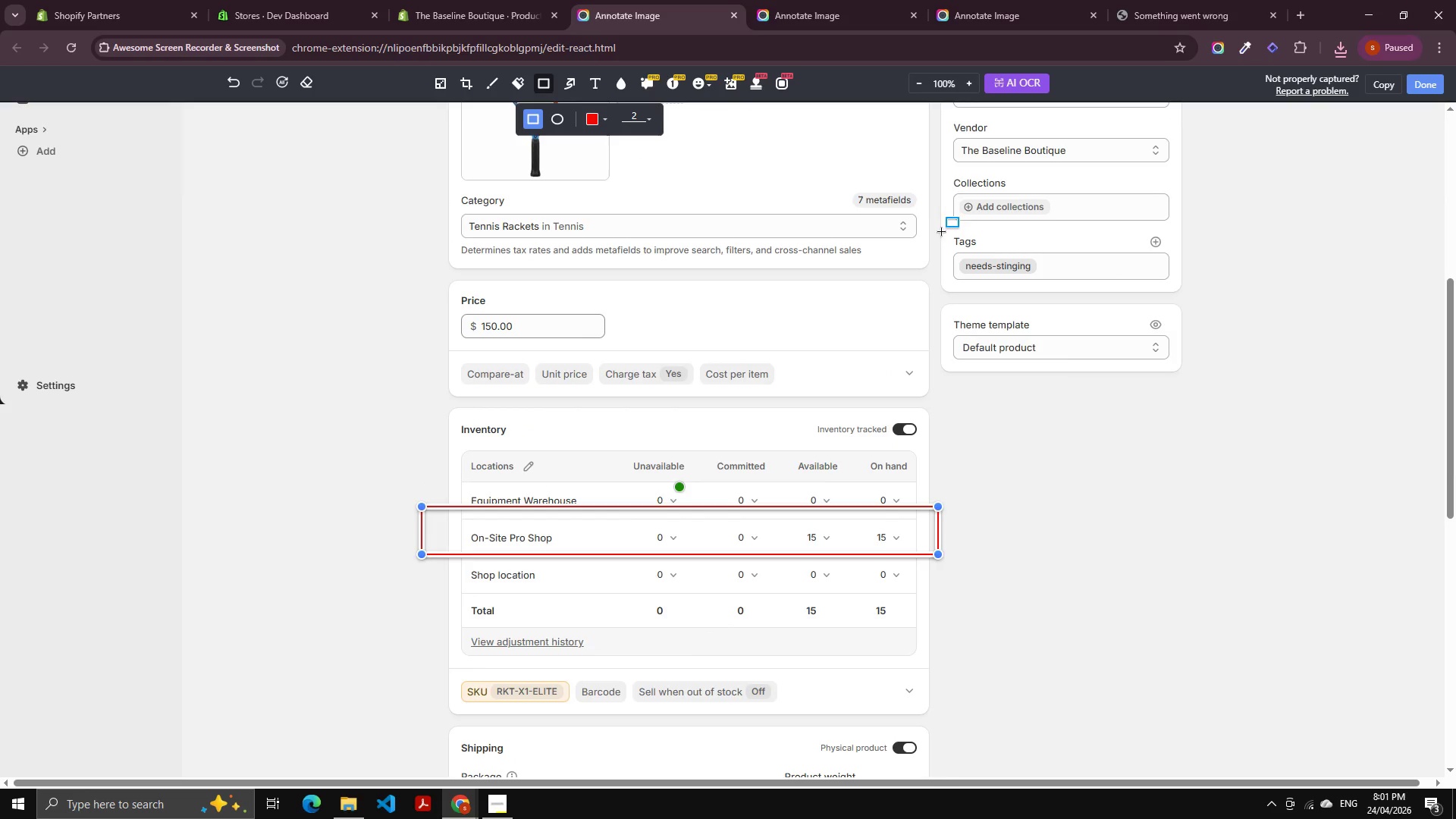 
left_click_drag(start_coordinate=[950, 234], to_coordinate=[1217, 299])
 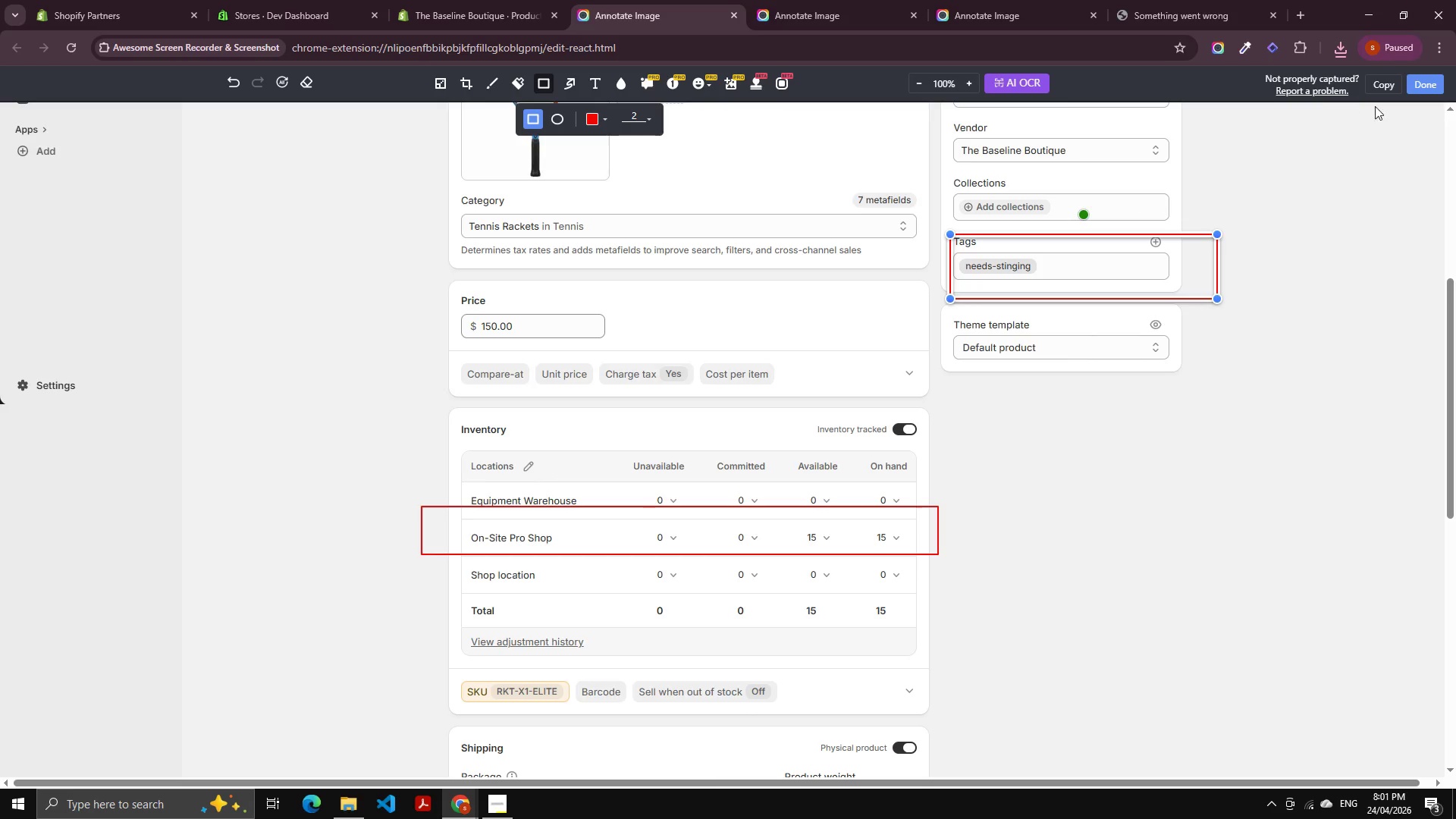 
left_click([1418, 88])
 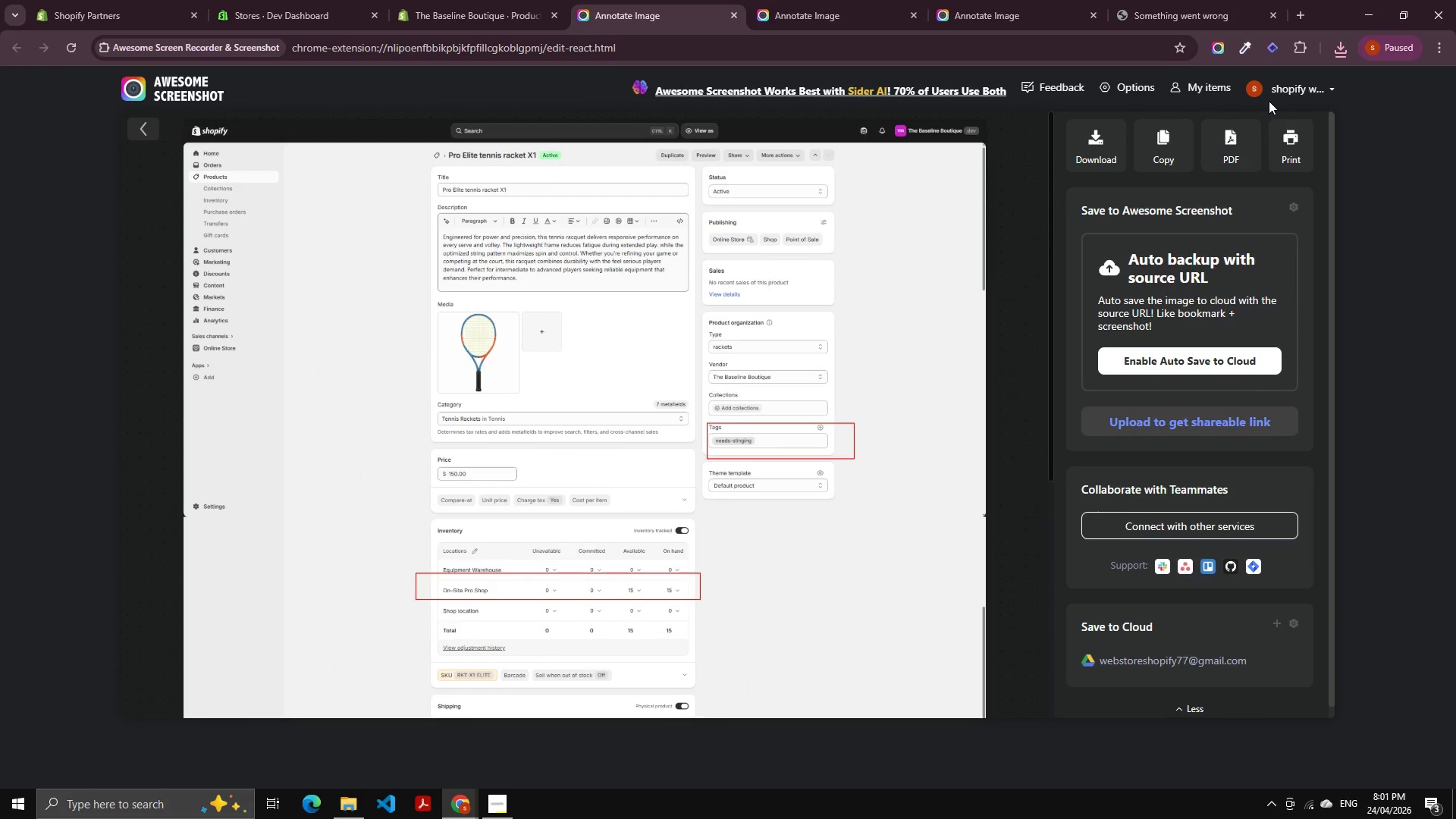 
left_click([1243, 121])
 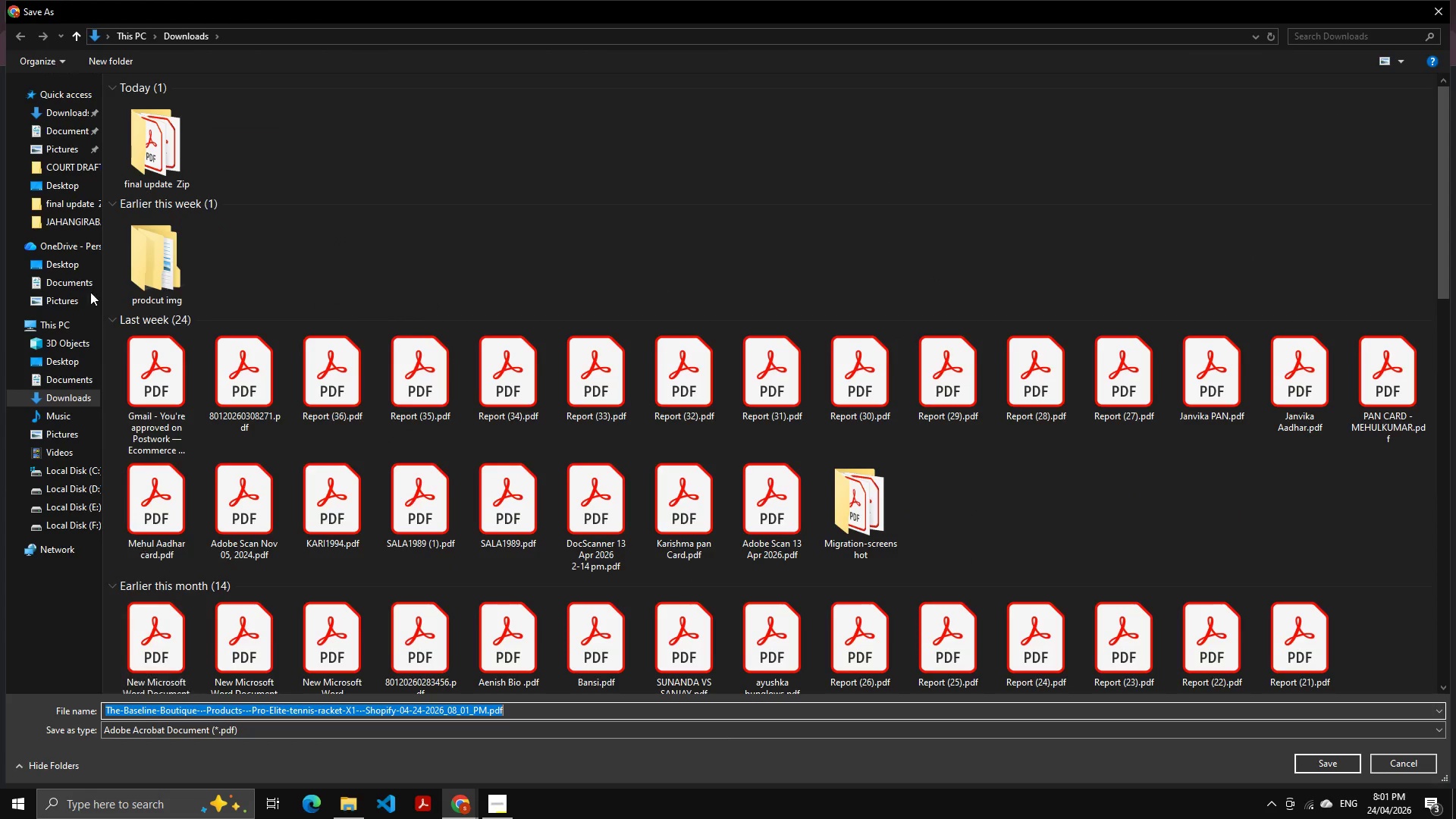 
double_click([177, 143])
 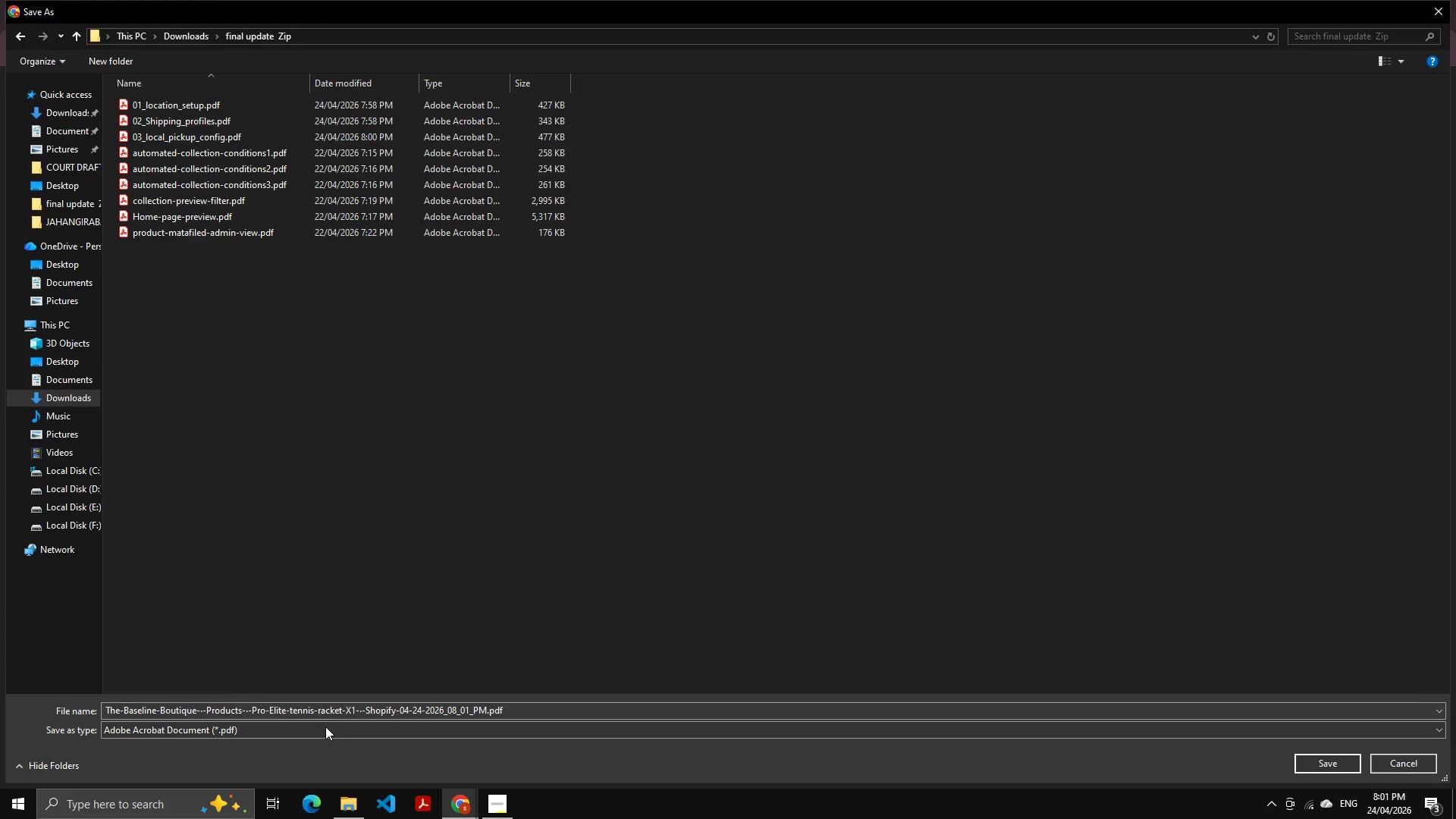 
left_click([325, 698])
 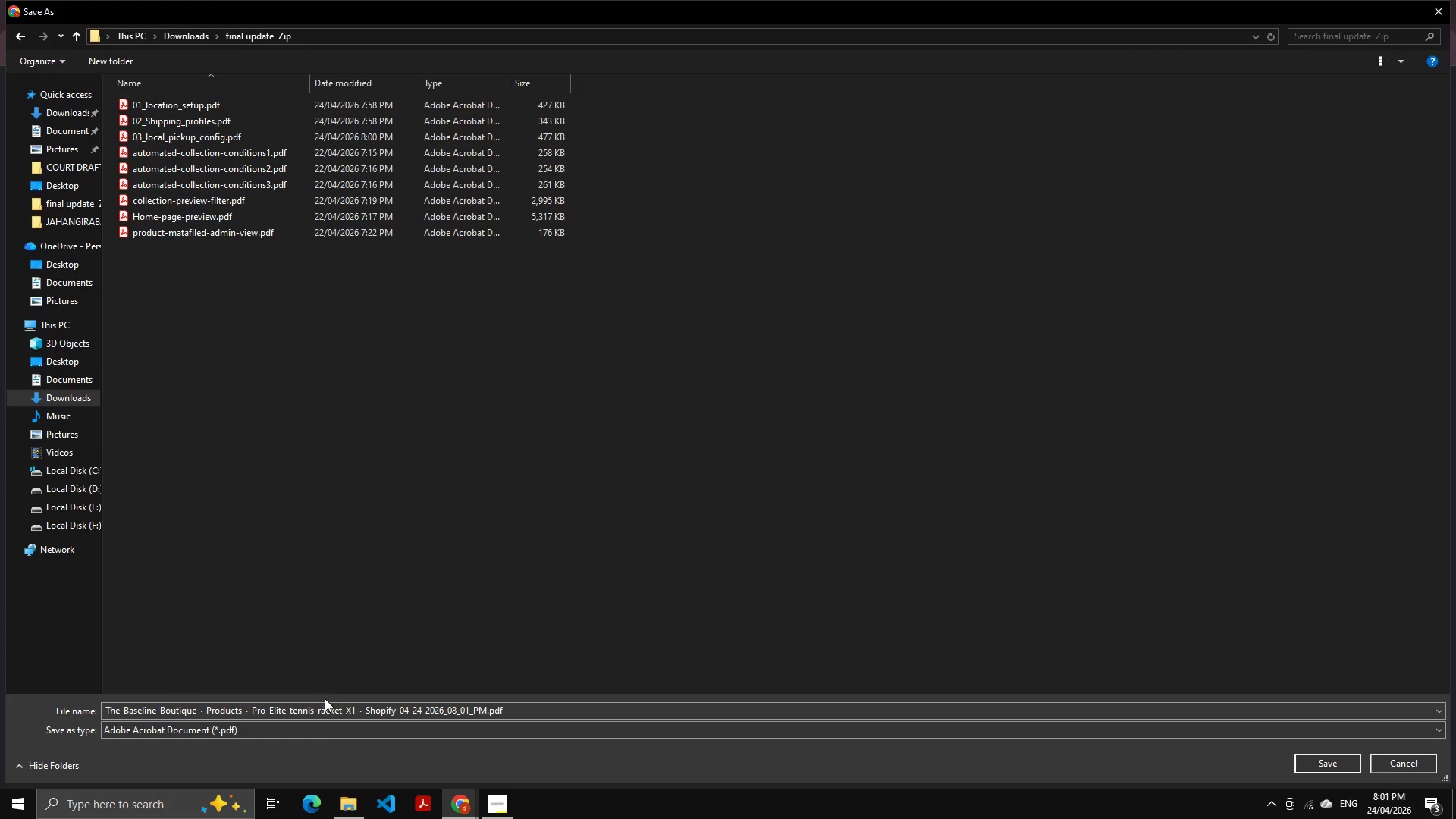 
left_click([325, 708])
 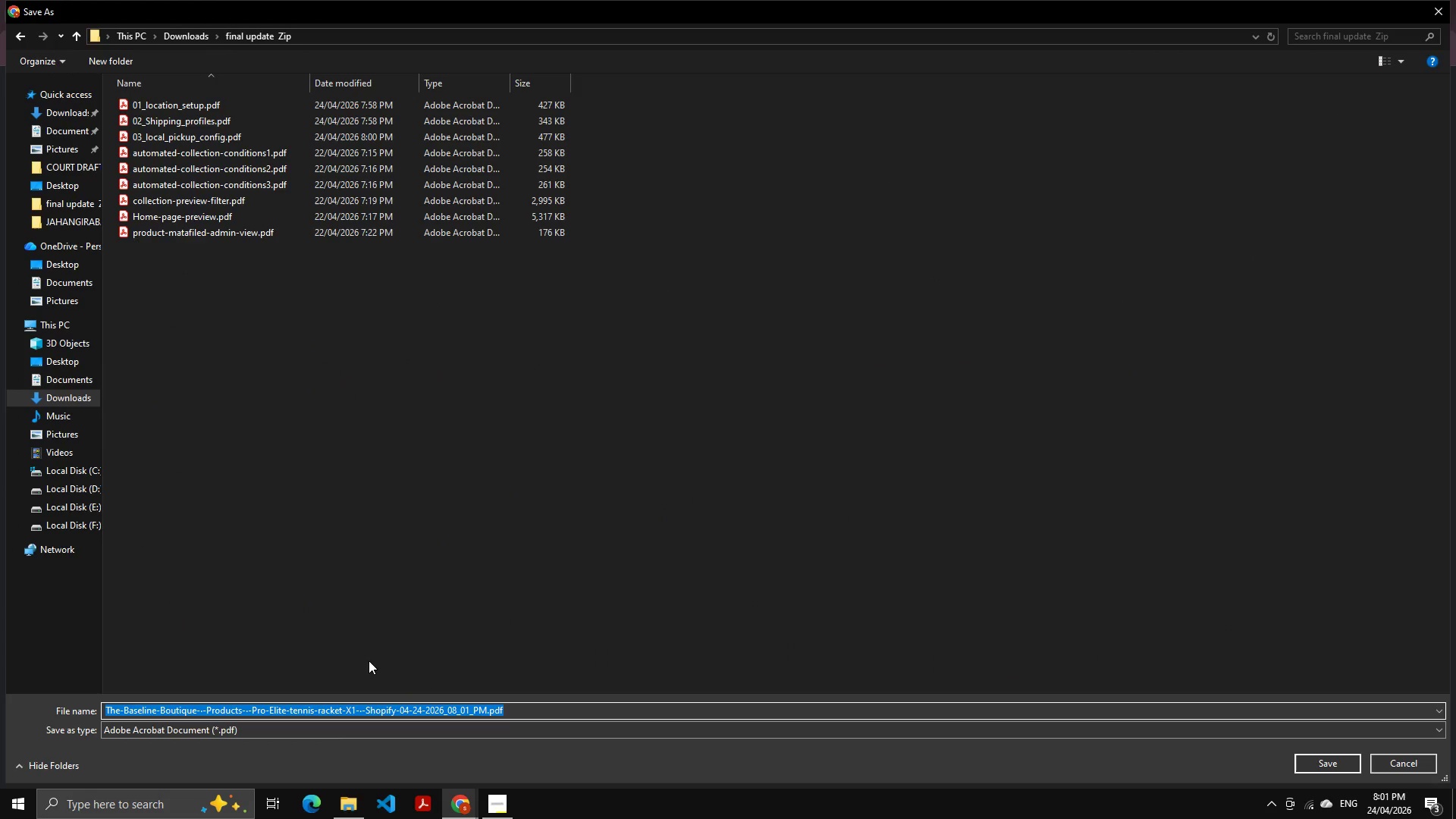 
key(Control+Shift+ArrowLeft)
 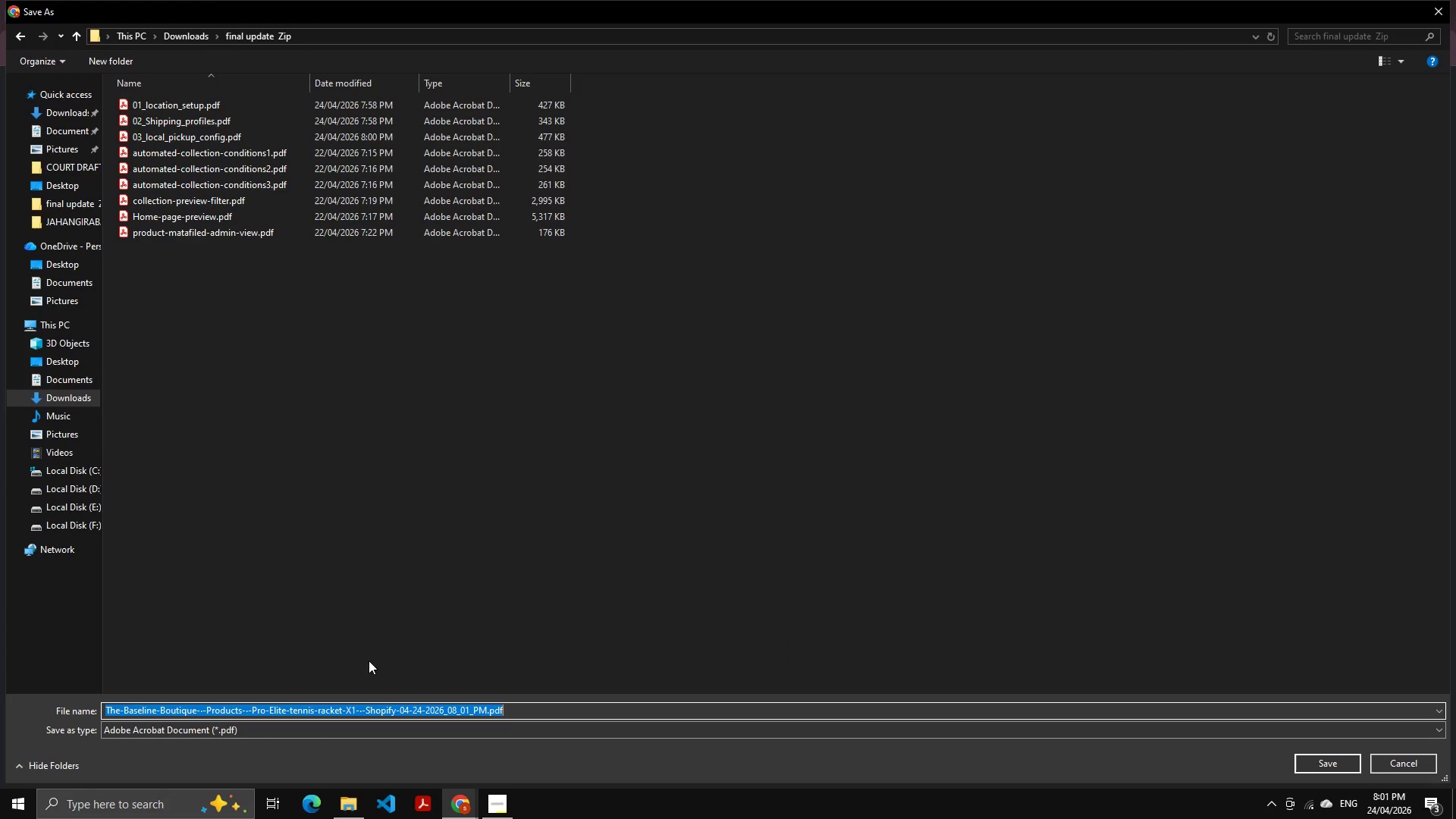 
key(Control+Shift+ArrowRight)
 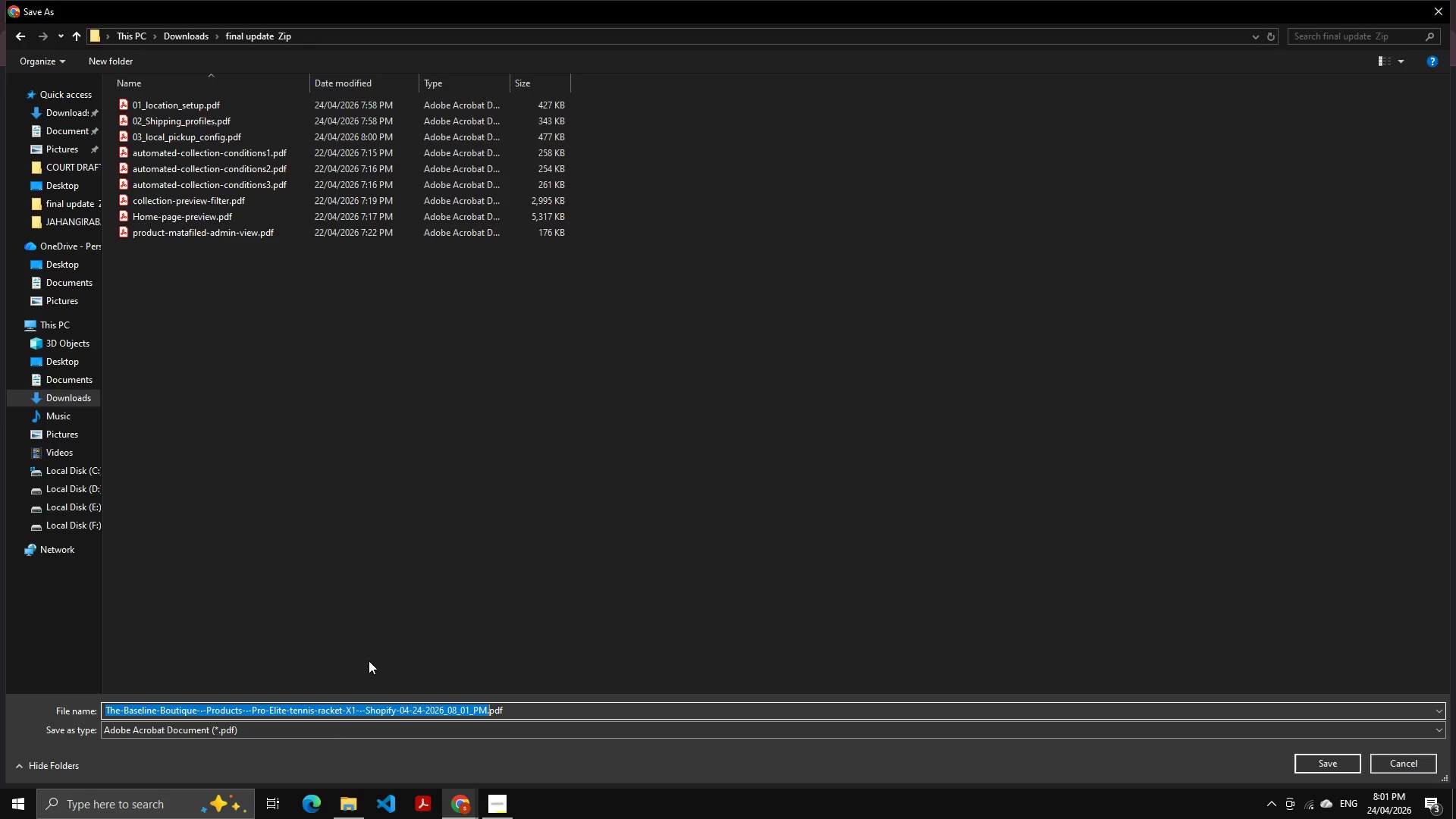 
key(Control+Shift+ArrowLeft)
 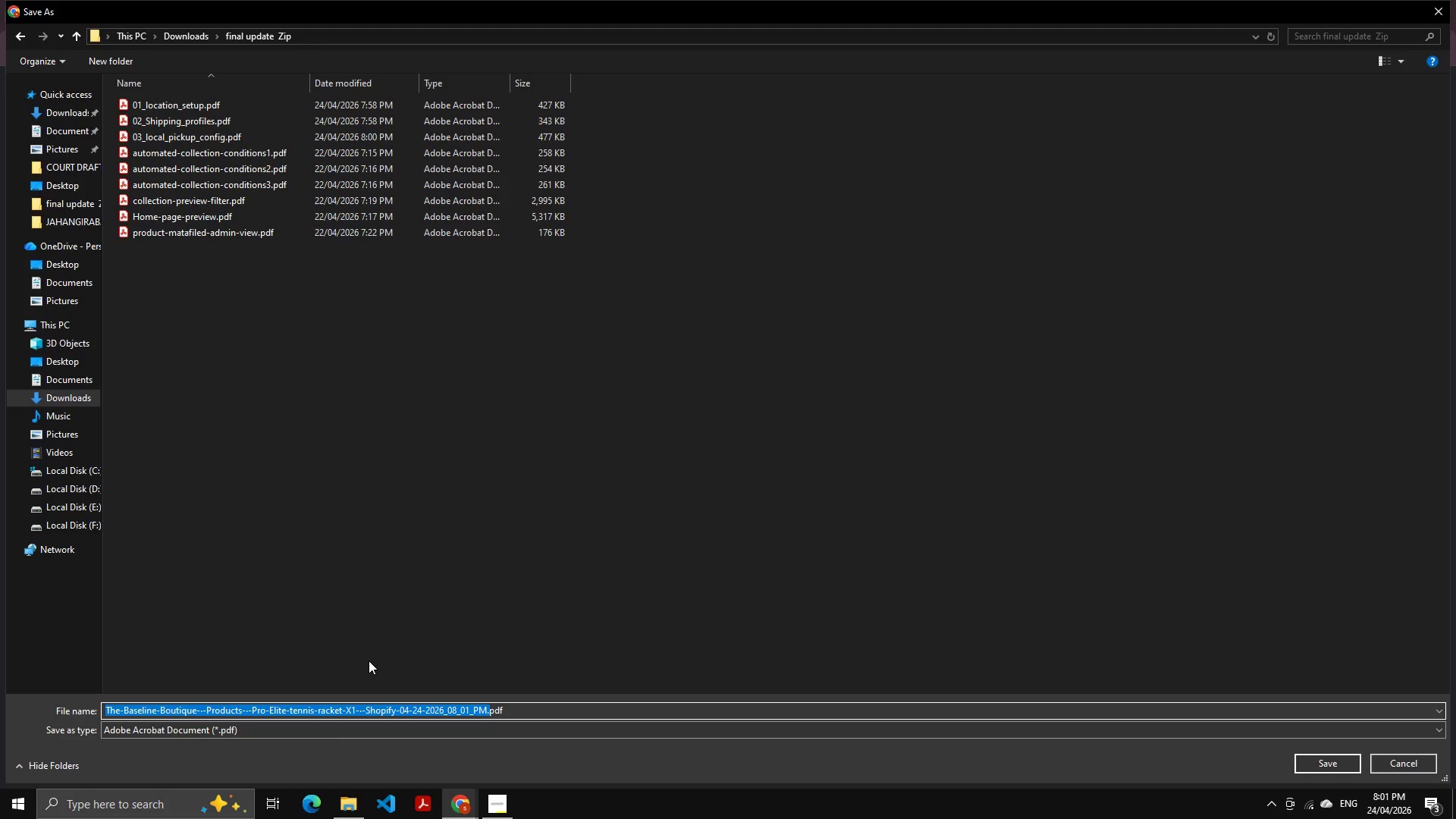 
key(Control+Shift+ArrowLeft)
 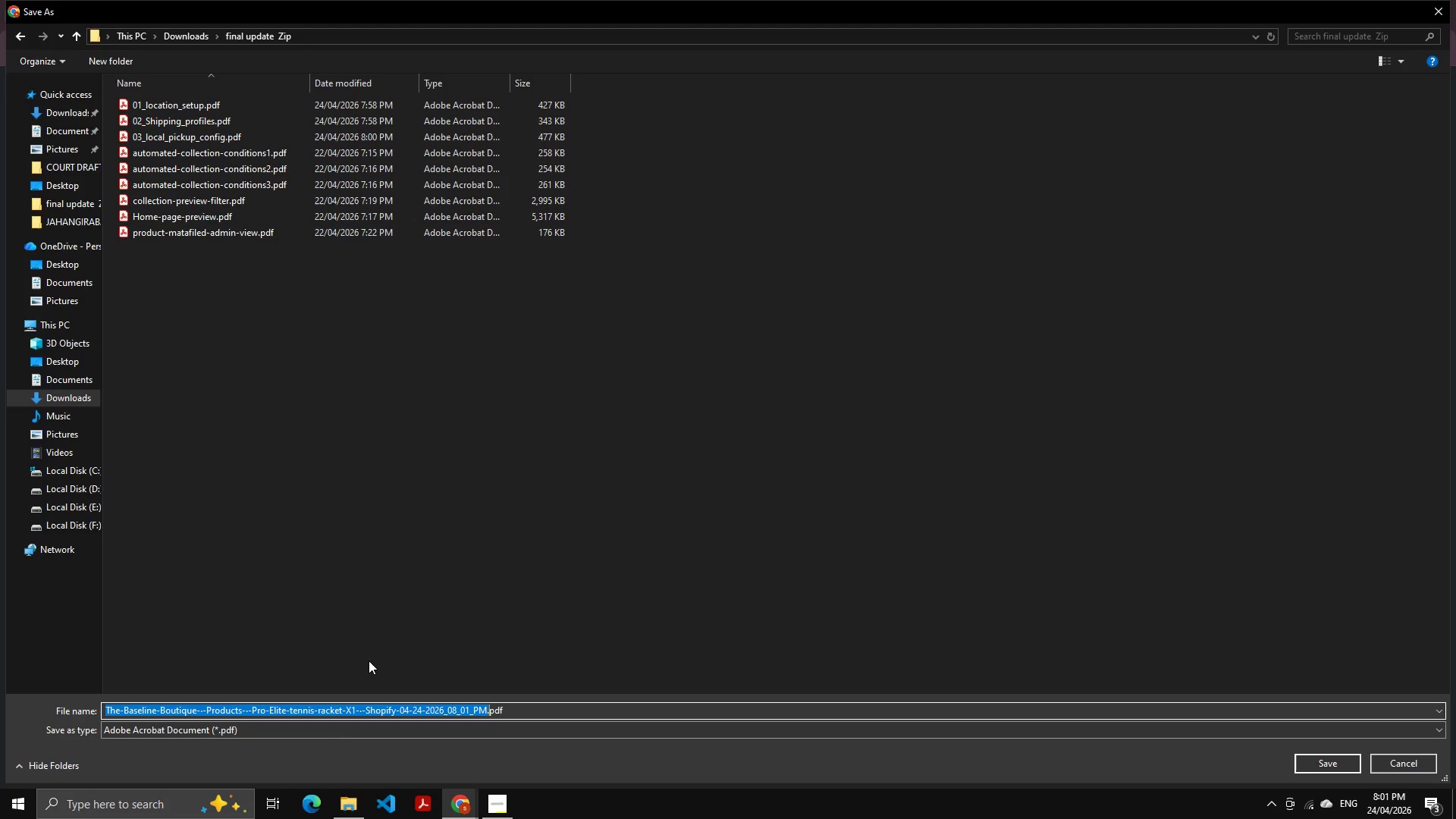 
key(Control+Shift+ArrowRight)
 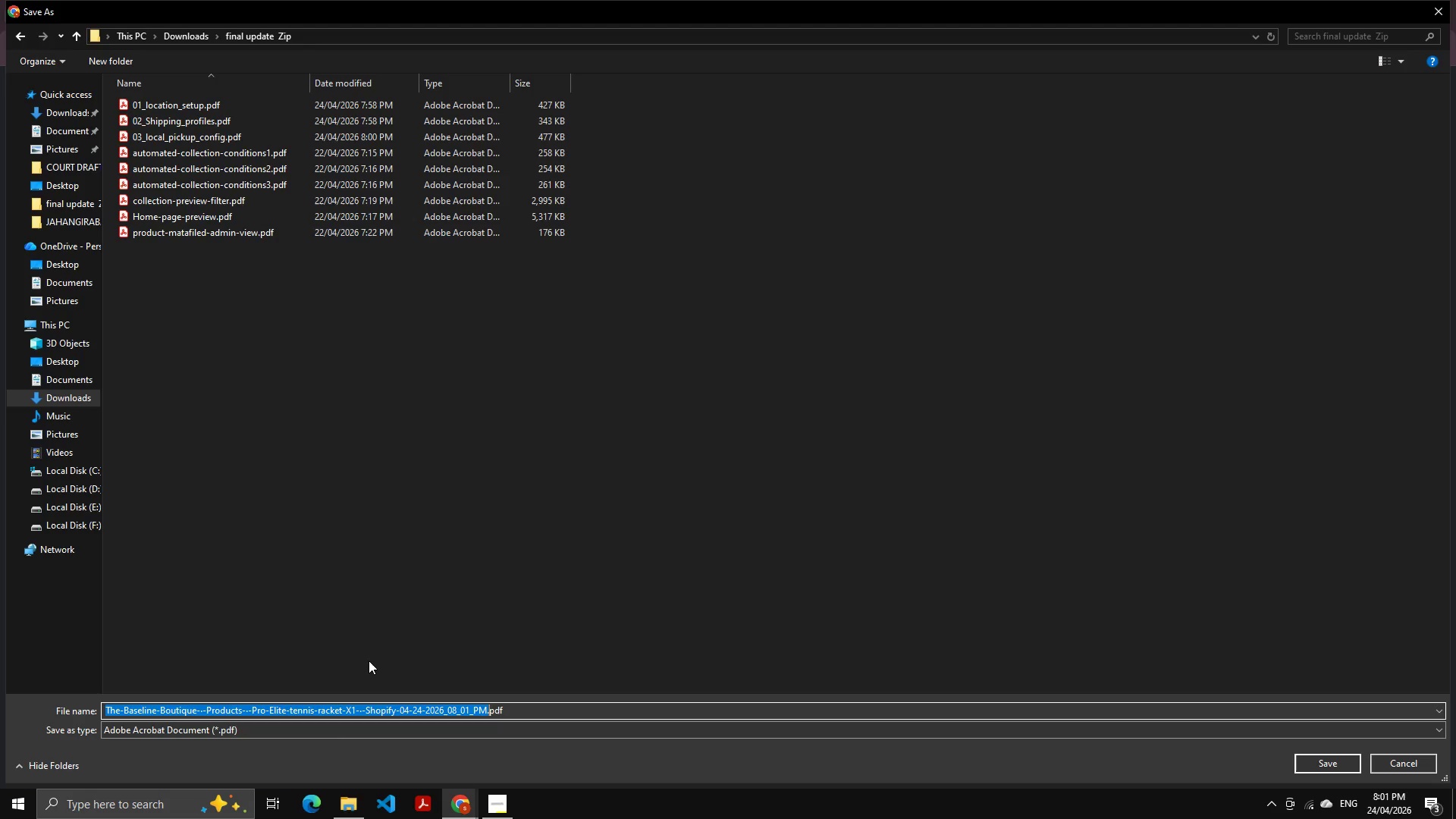 
key(Shift+ArrowLeft)
 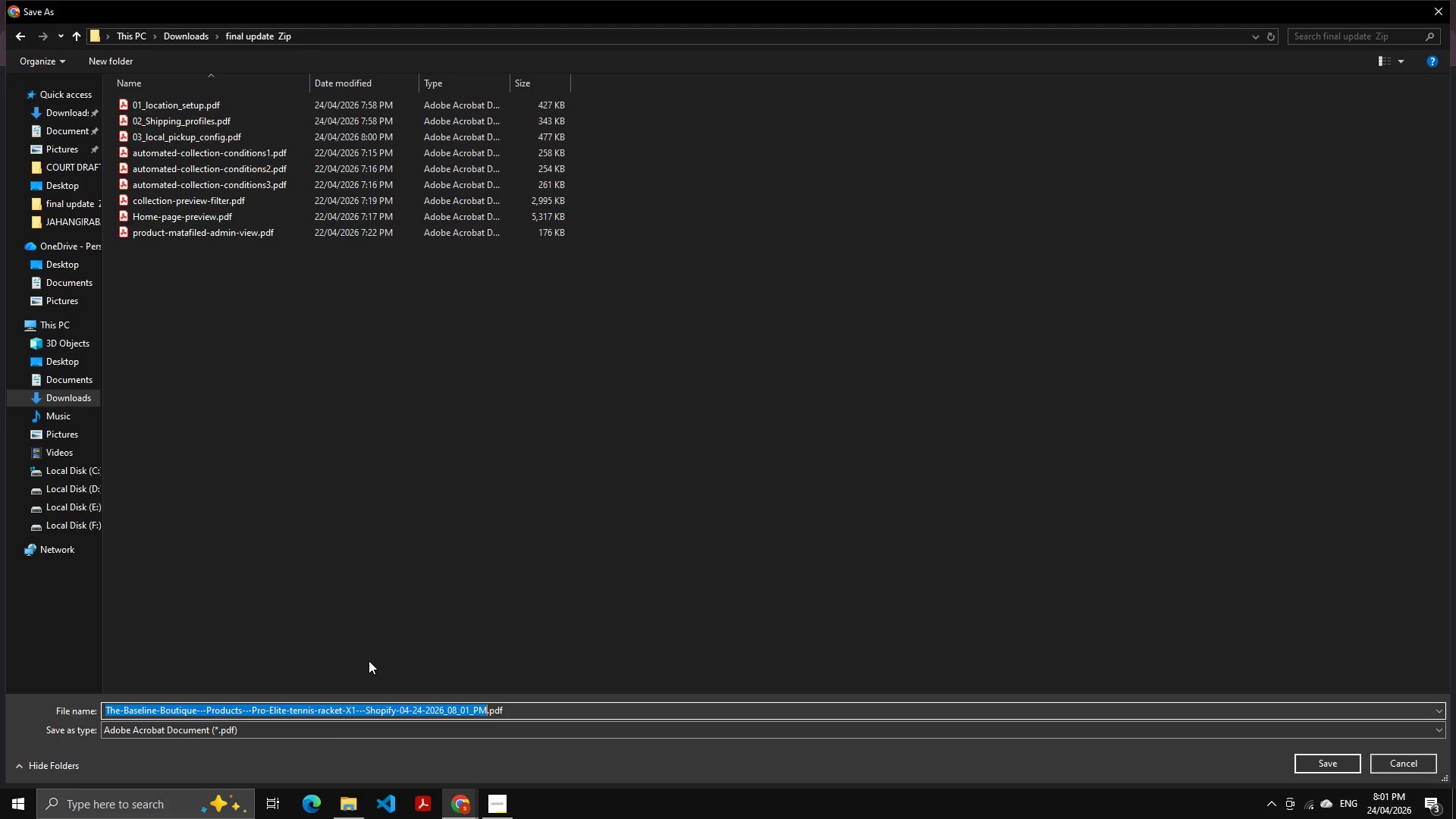 
key(Shift+ArrowLeft)
 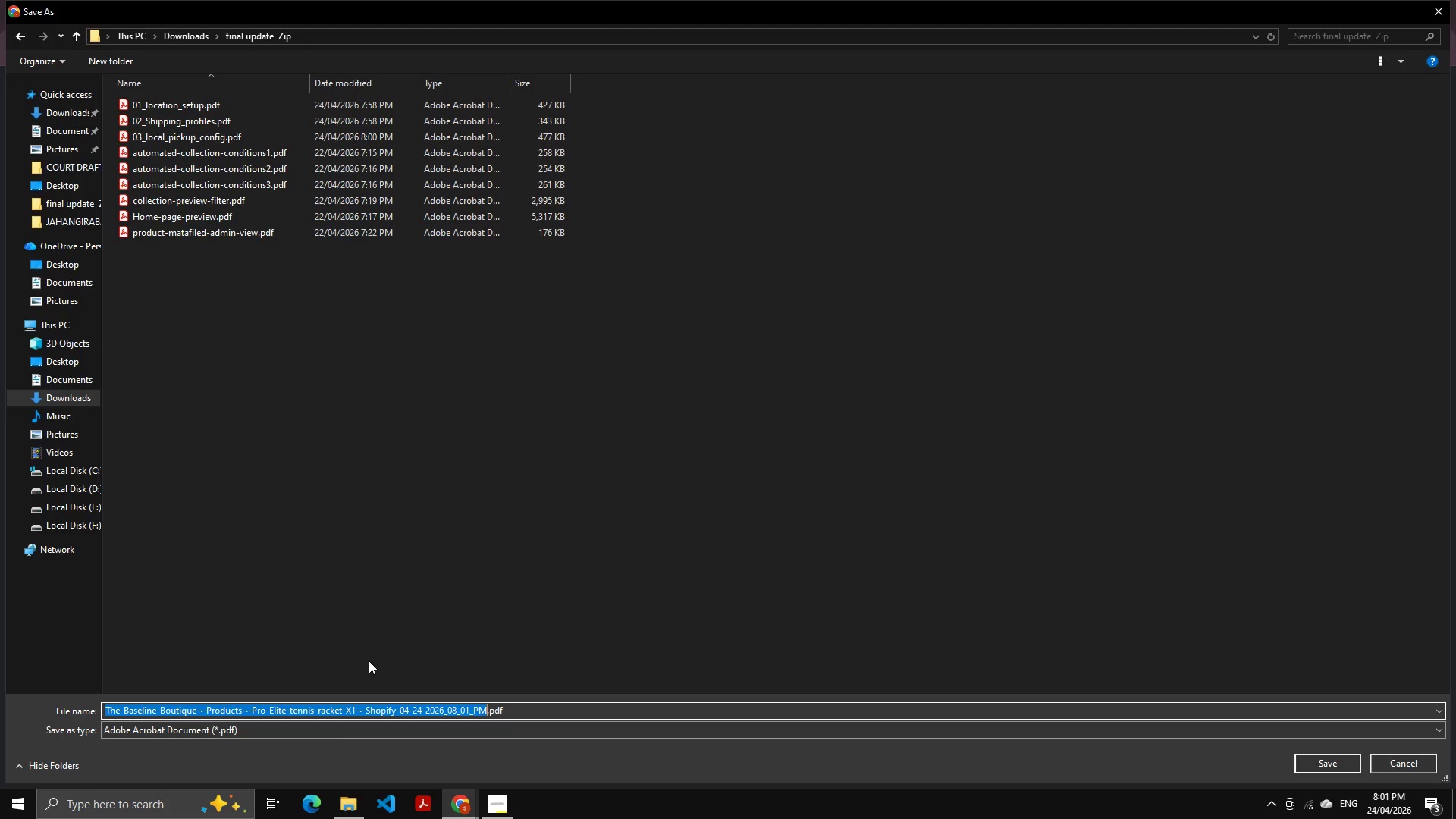 
key(Shift+ArrowRight)
 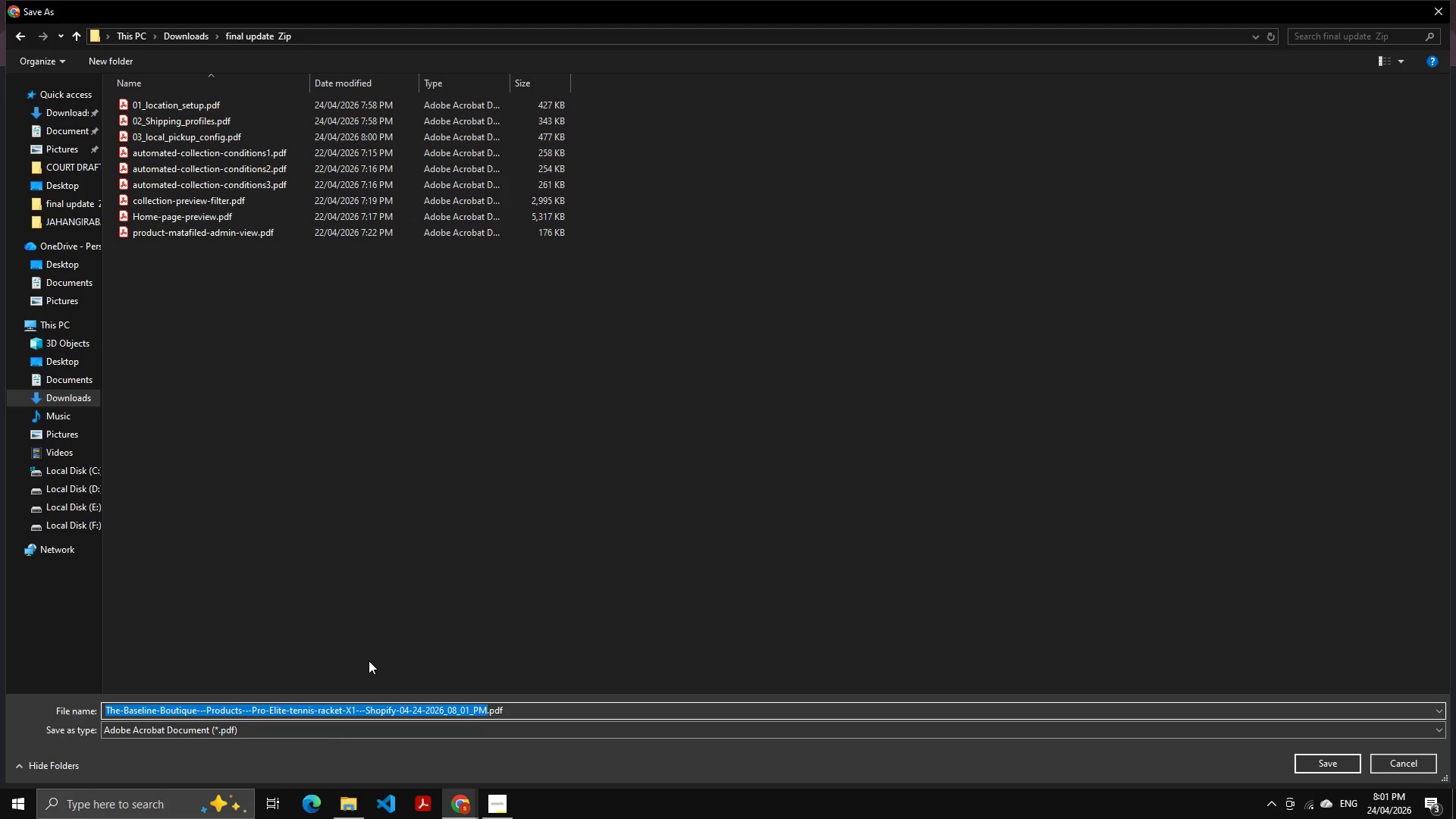 
key(Backspace)
type(04_Racket_Product_Tagged)
 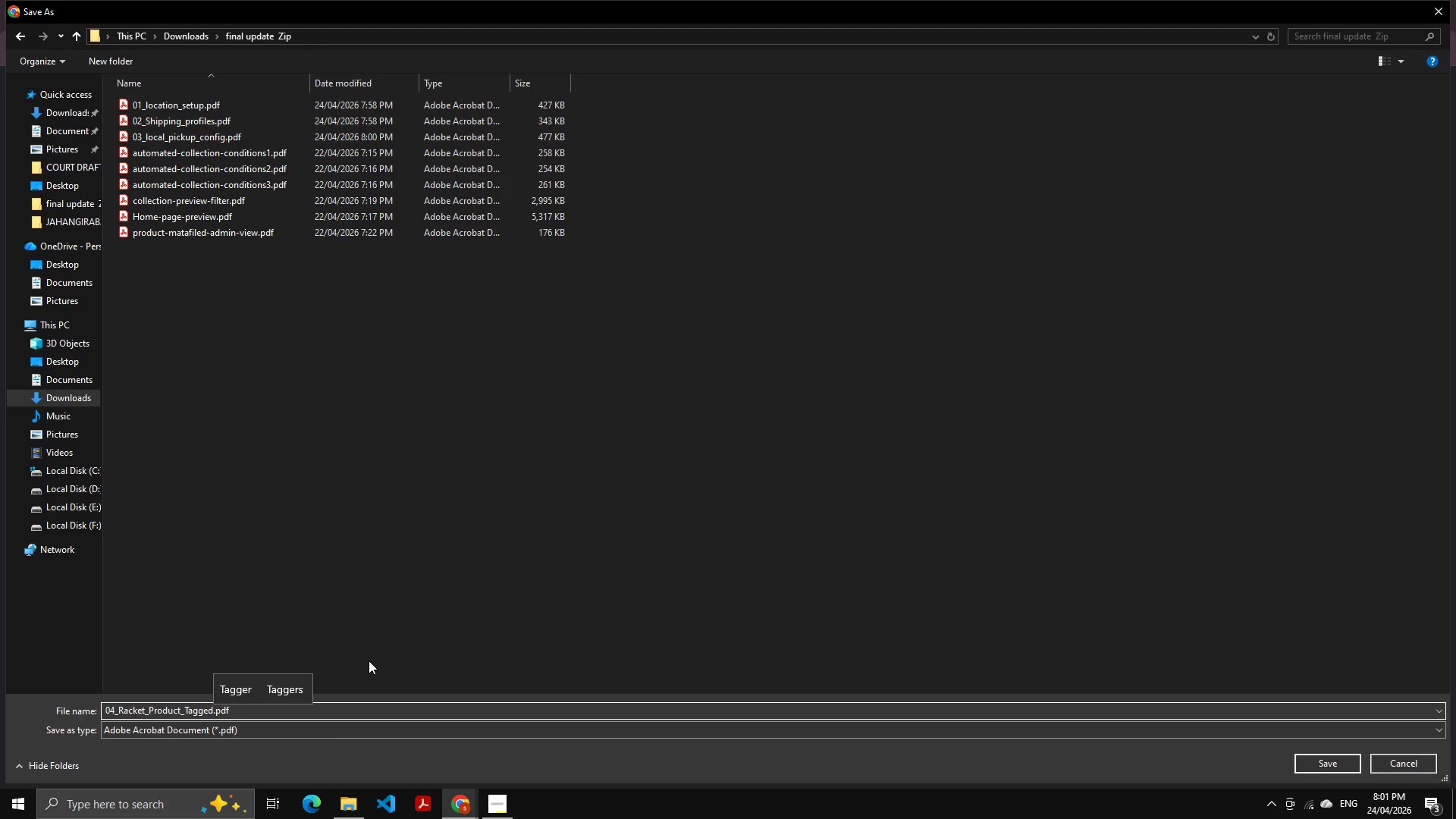 
key(Enter)
 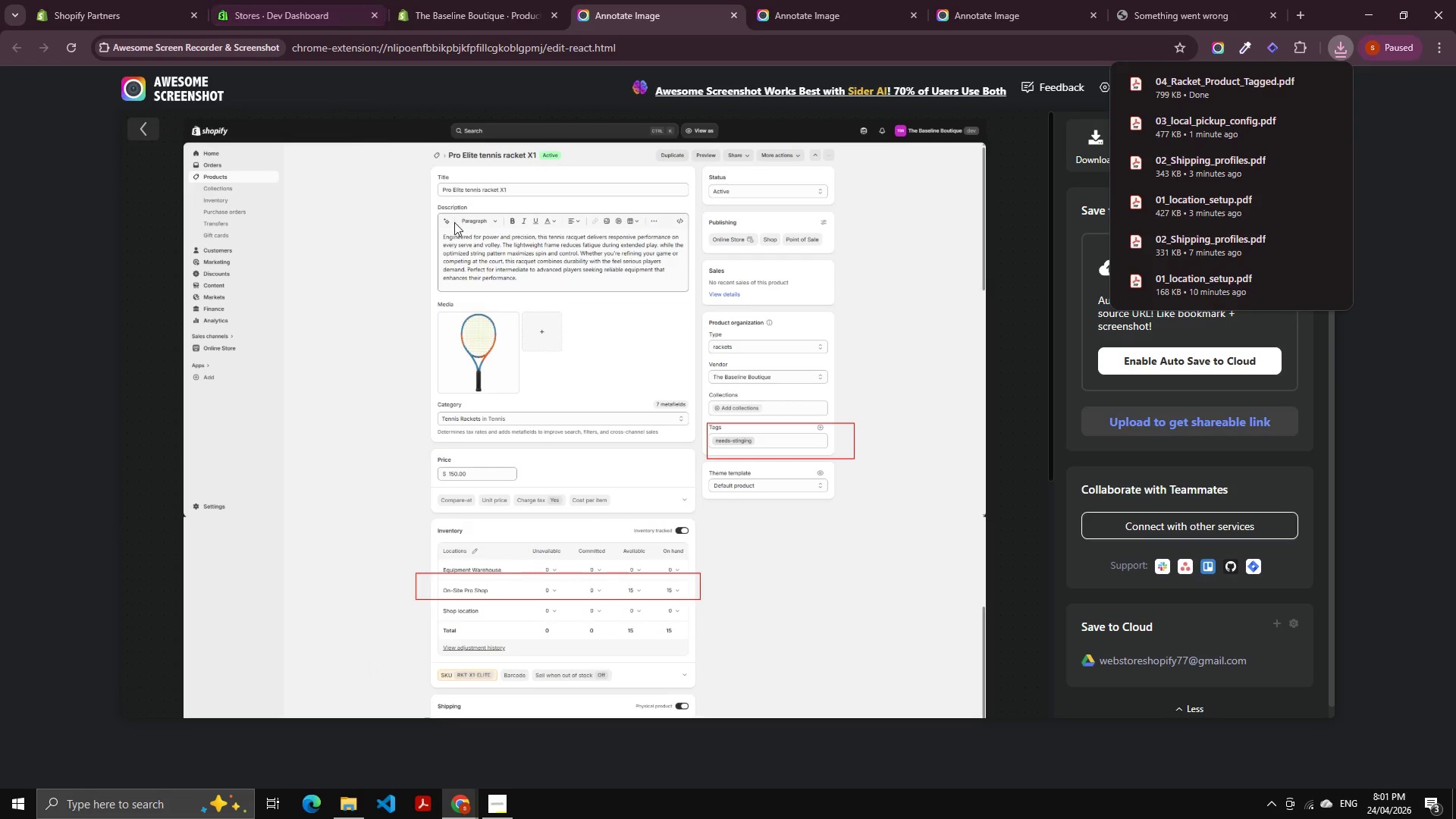 
wait(5.53)
 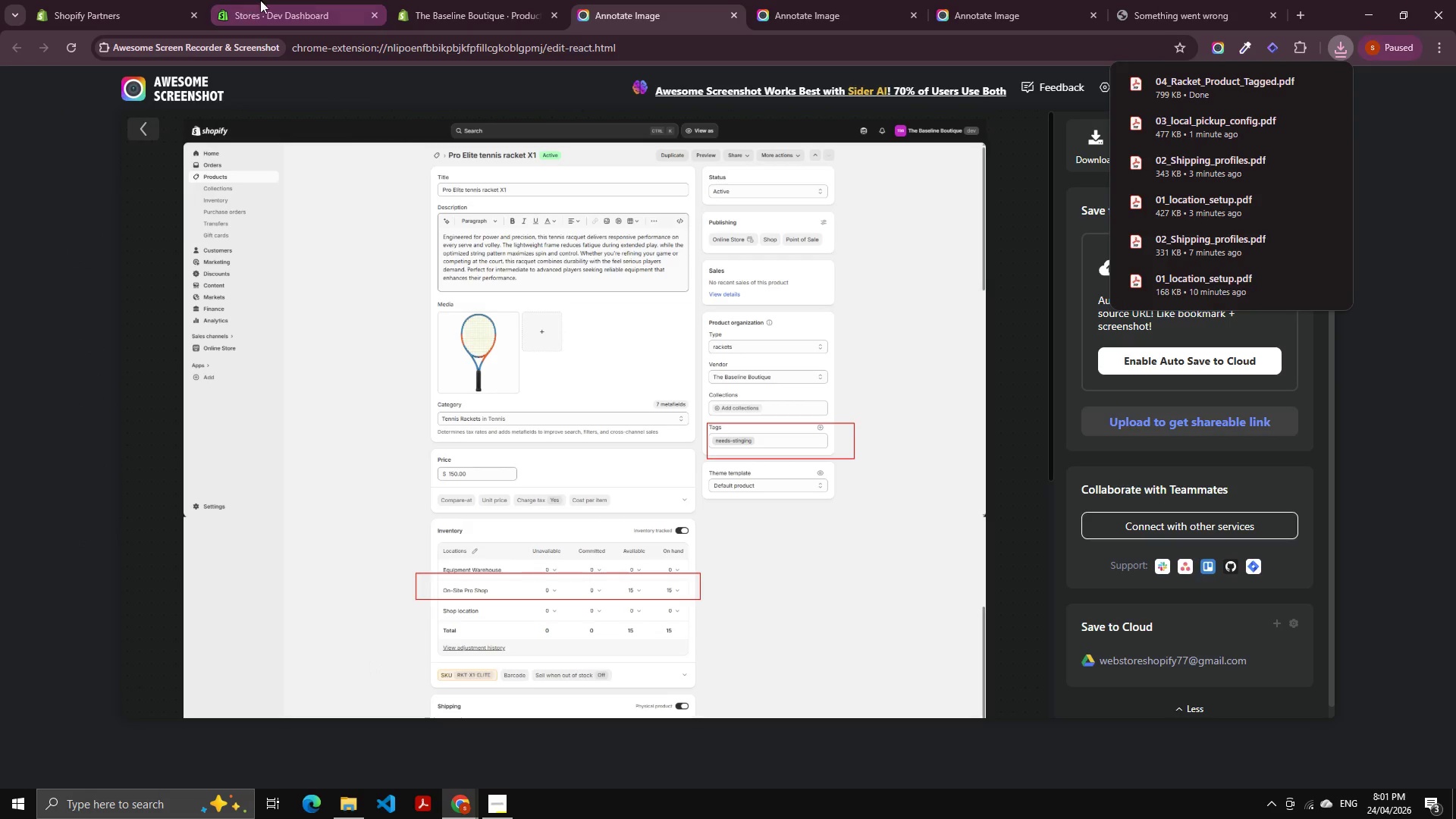 
left_click([472, 3])
 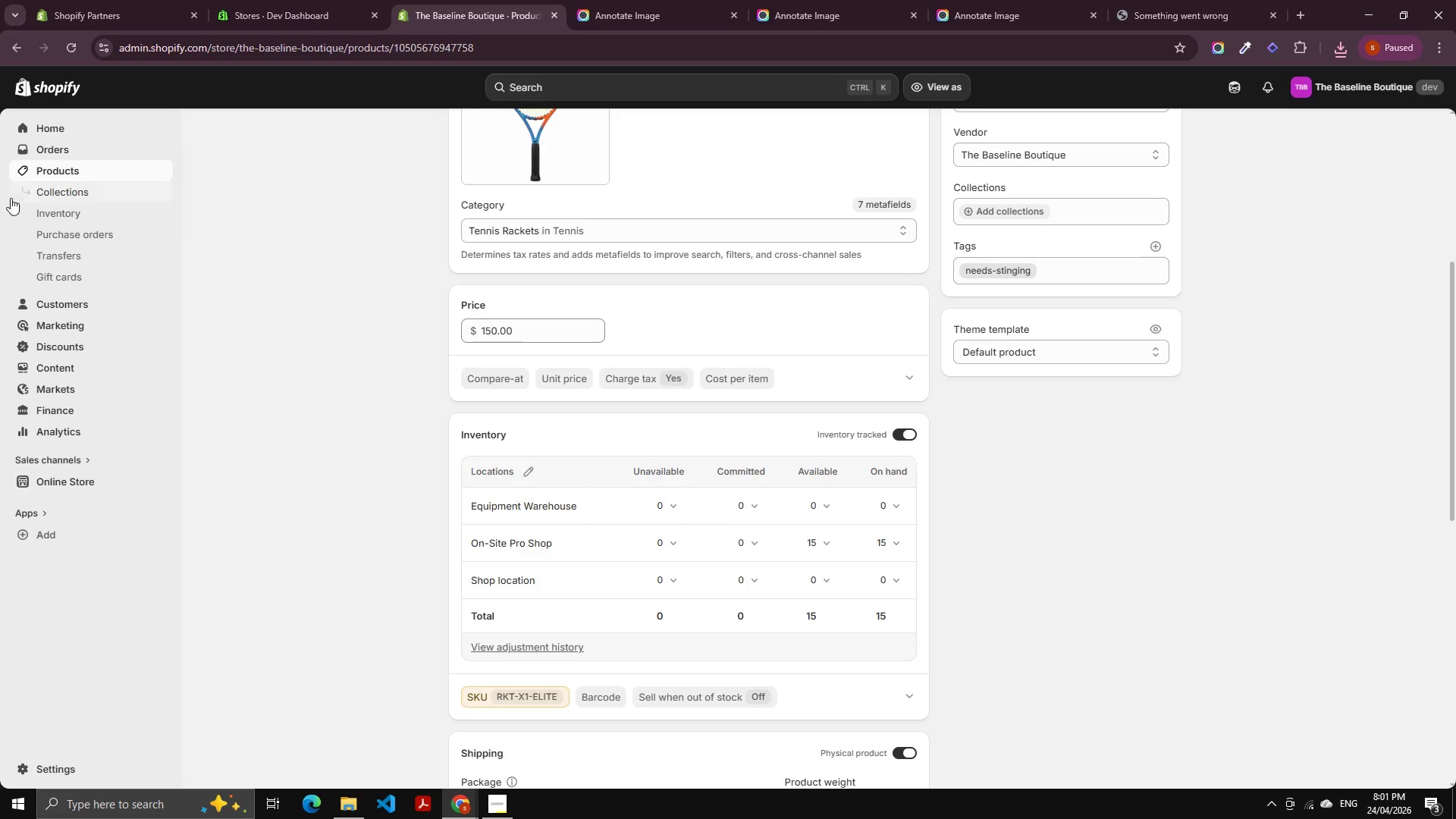 
left_click([54, 173])
 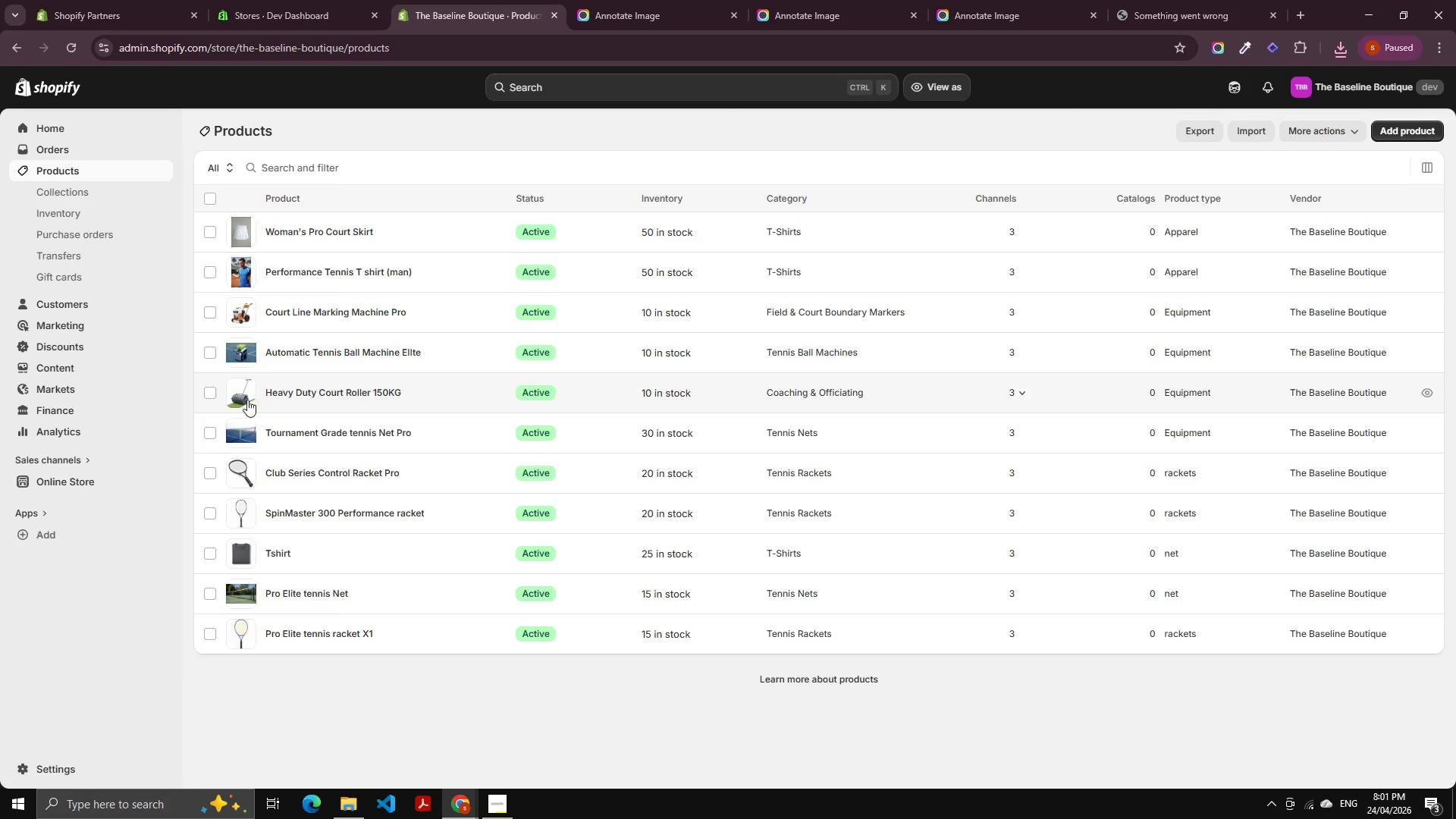 
left_click([308, 398])
 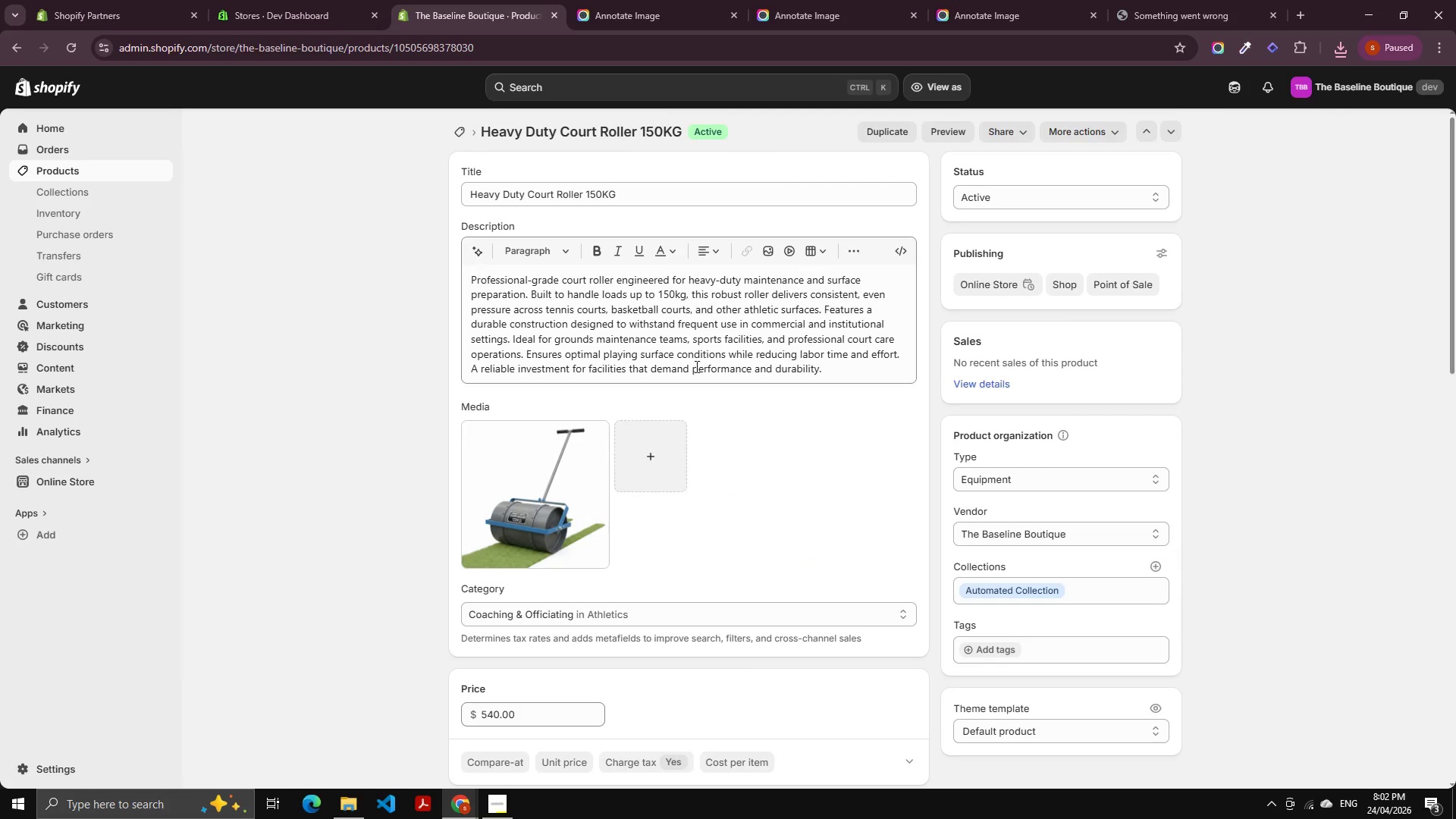 
left_click([1217, 52])
 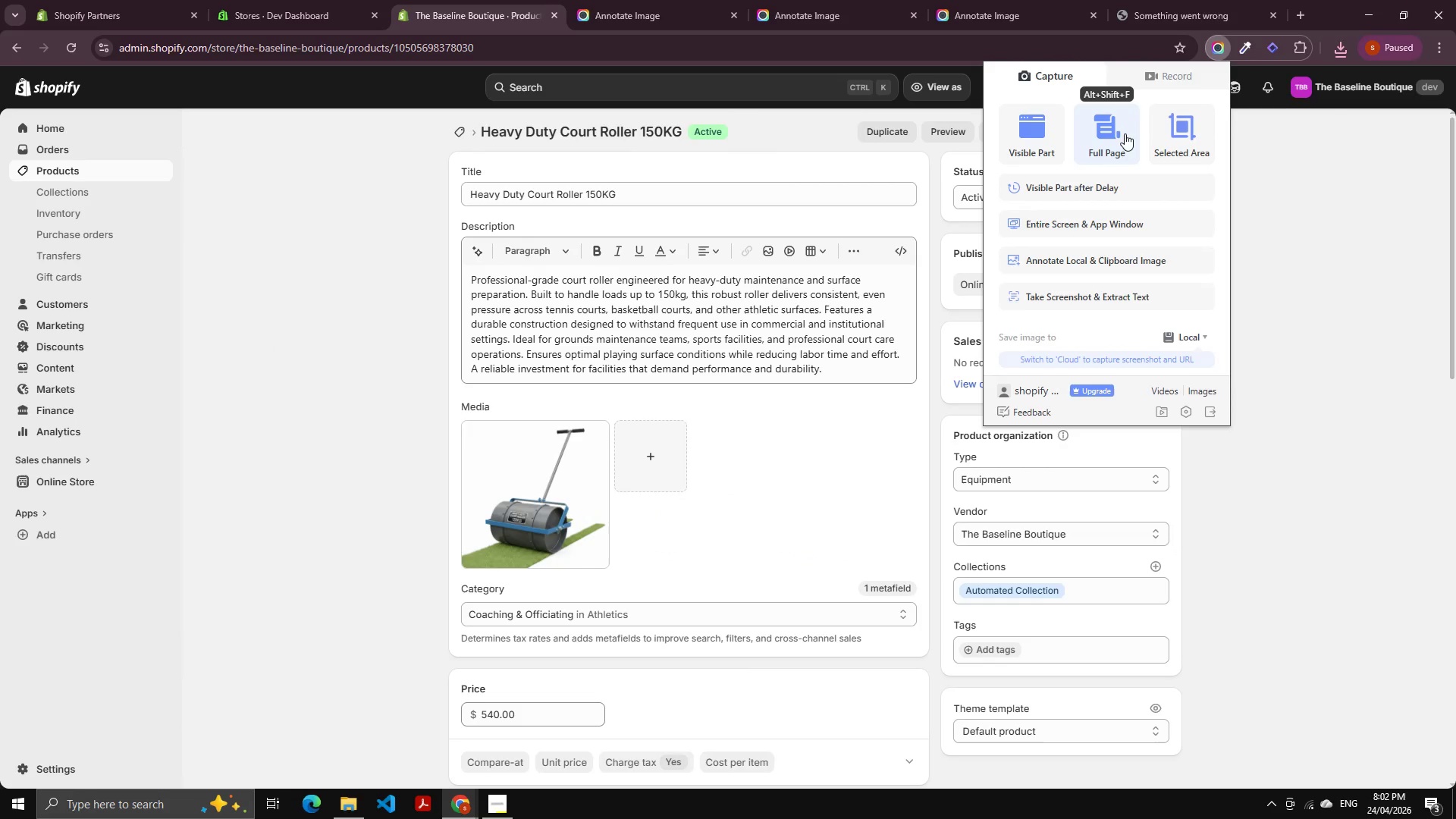 
left_click([1083, 133])
 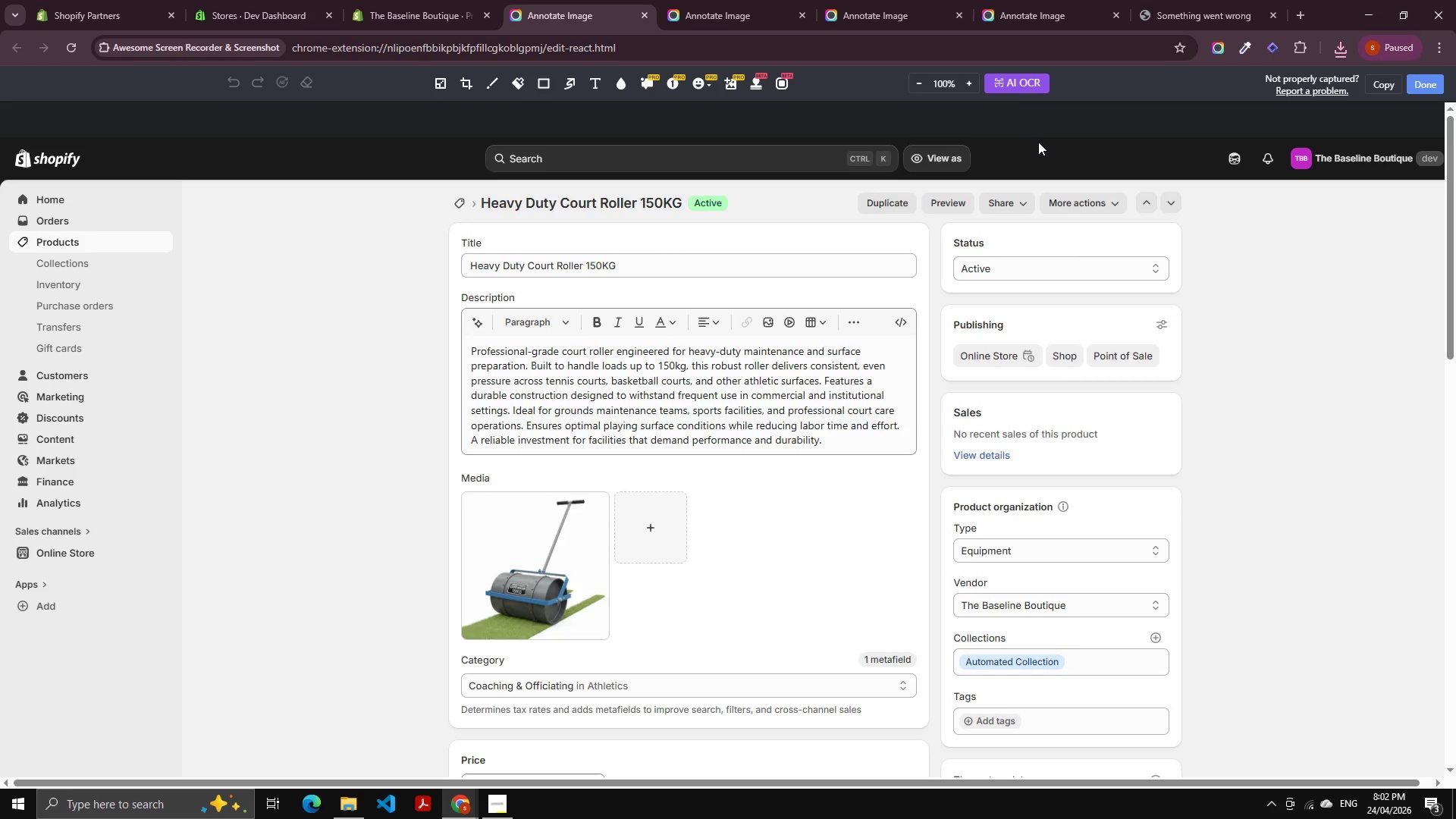 
wait(5.61)
 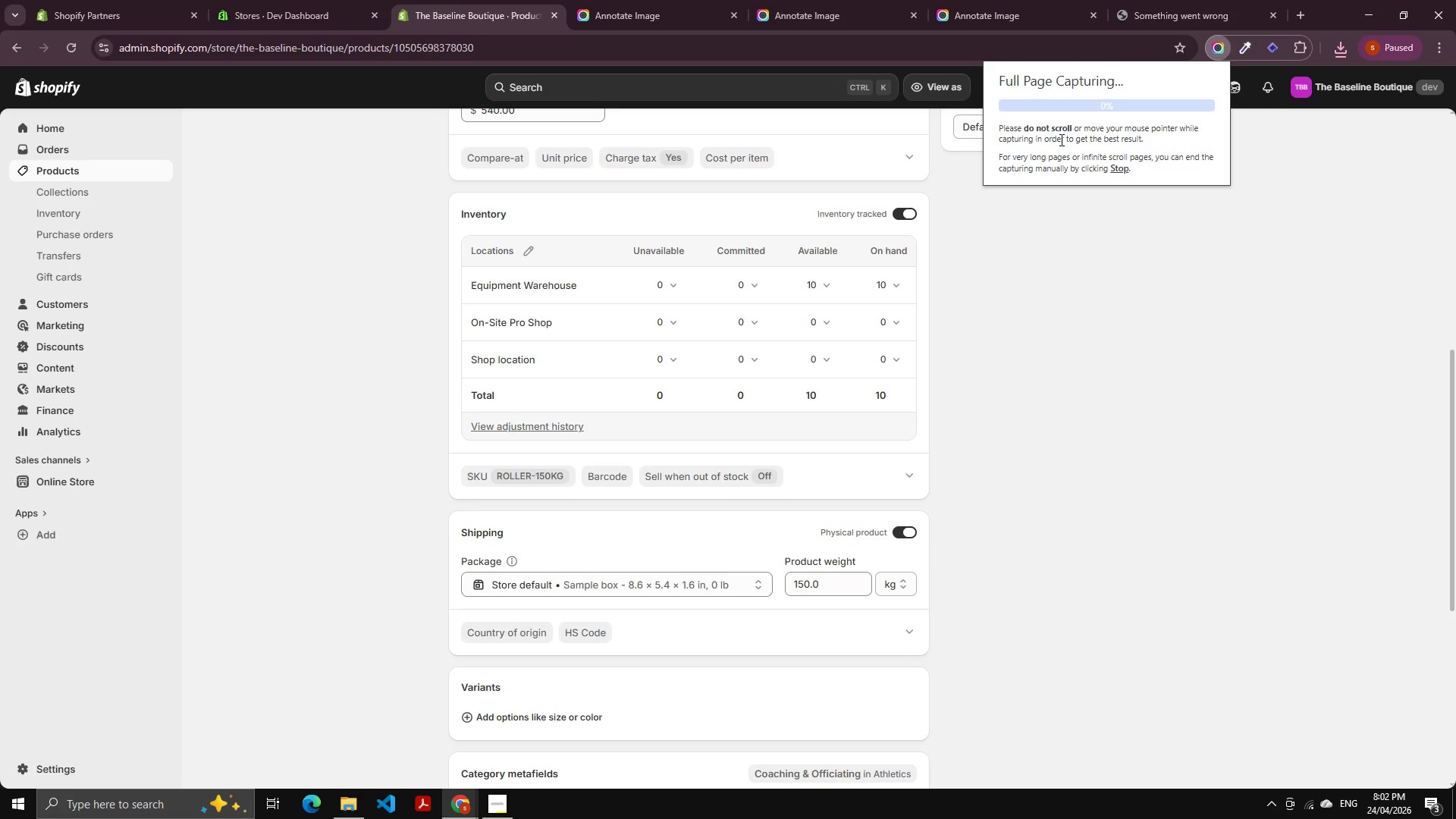 
scroll: coordinate [677, 279], scroll_direction: down, amount: 9.0
 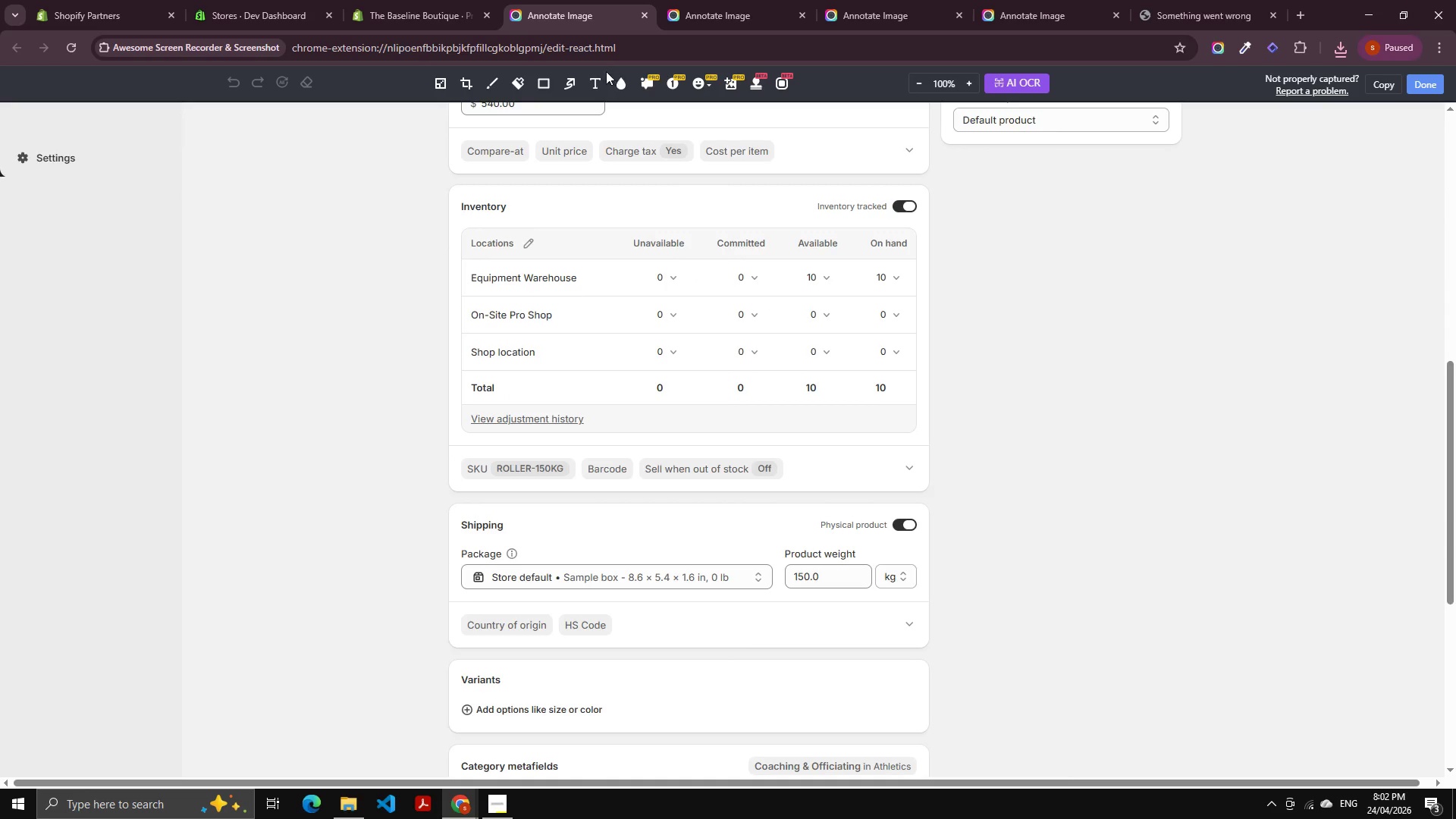 
left_click([540, 86])